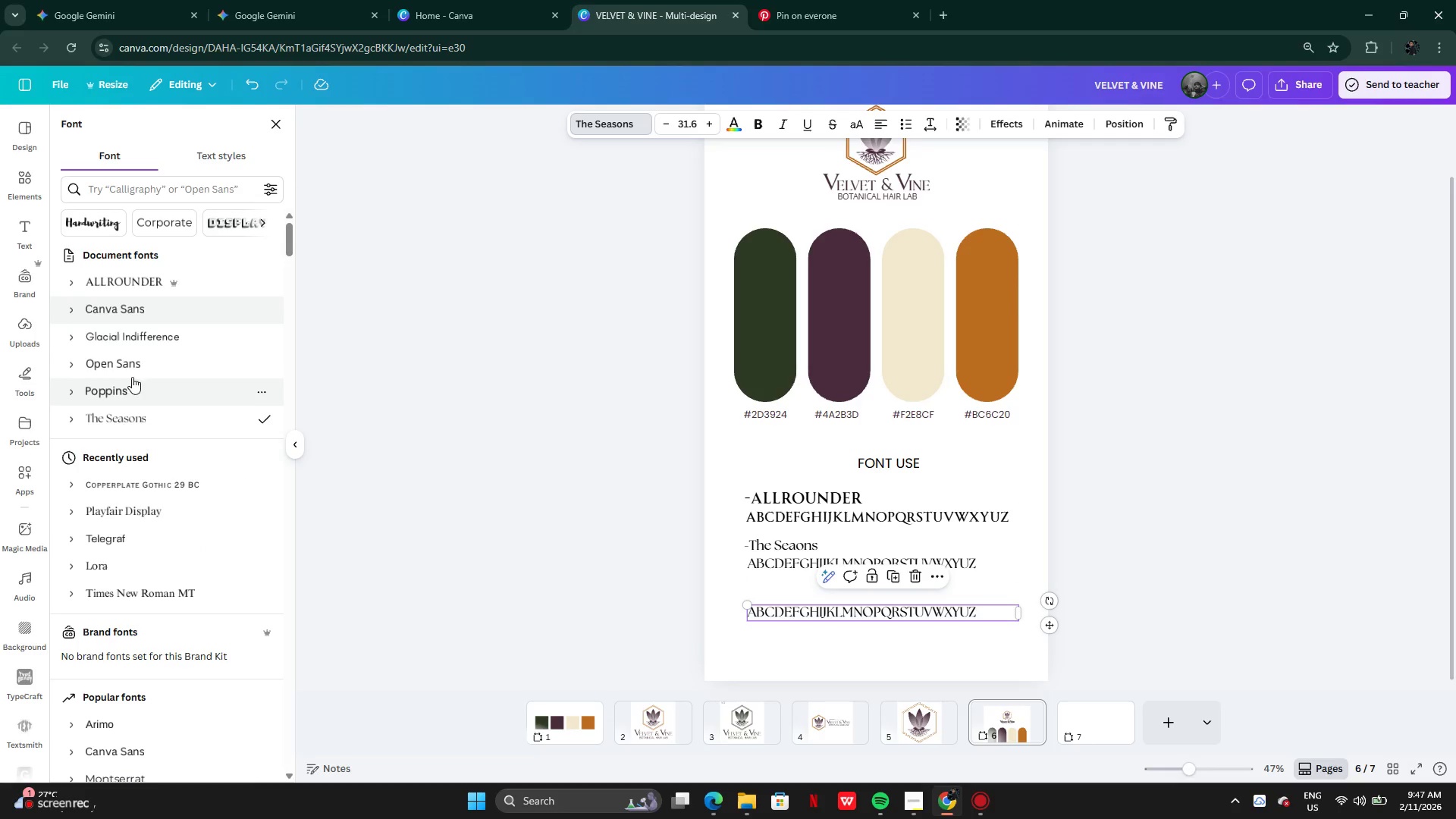 
left_click([132, 366])
 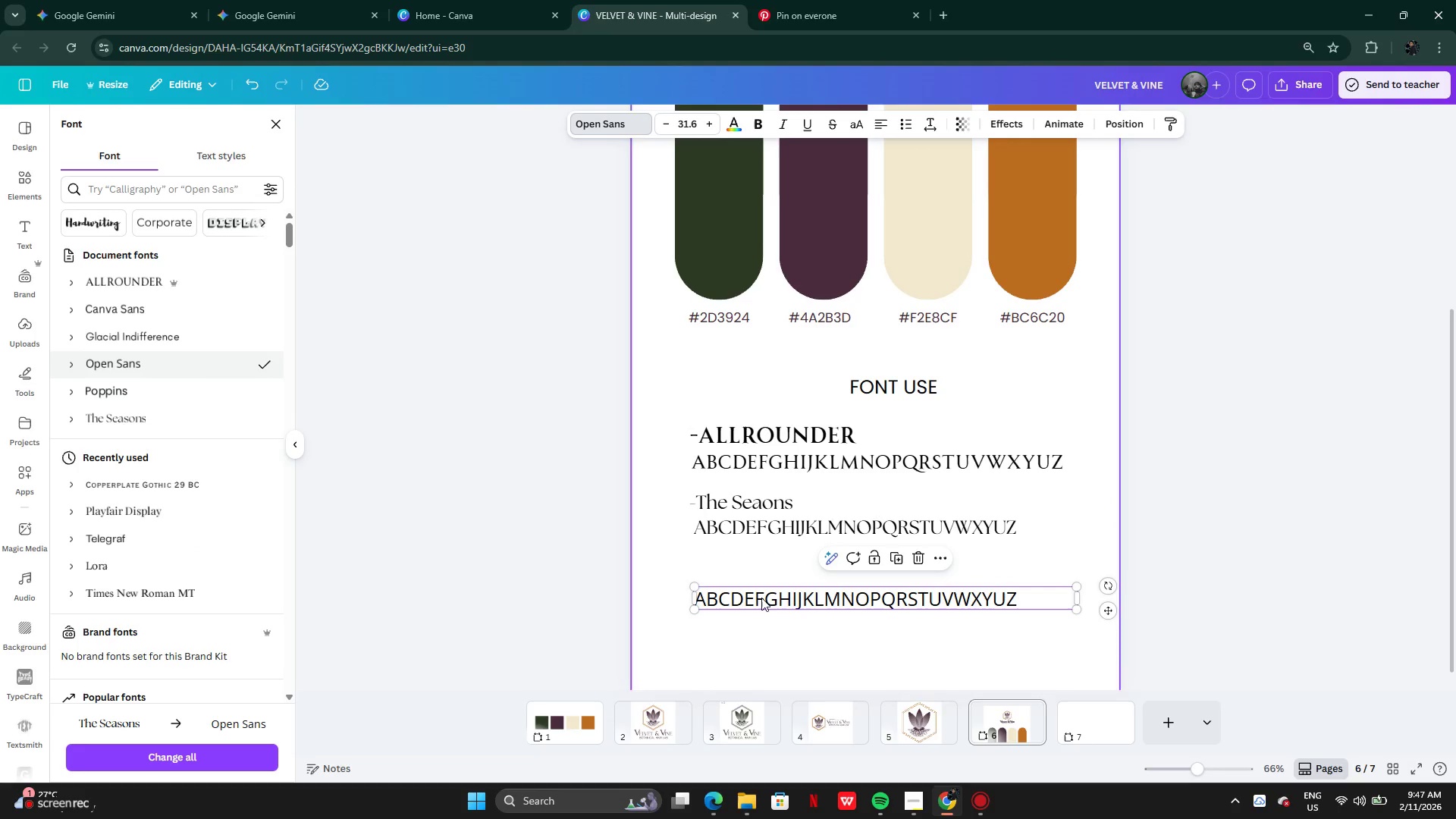 
wait(5.75)
 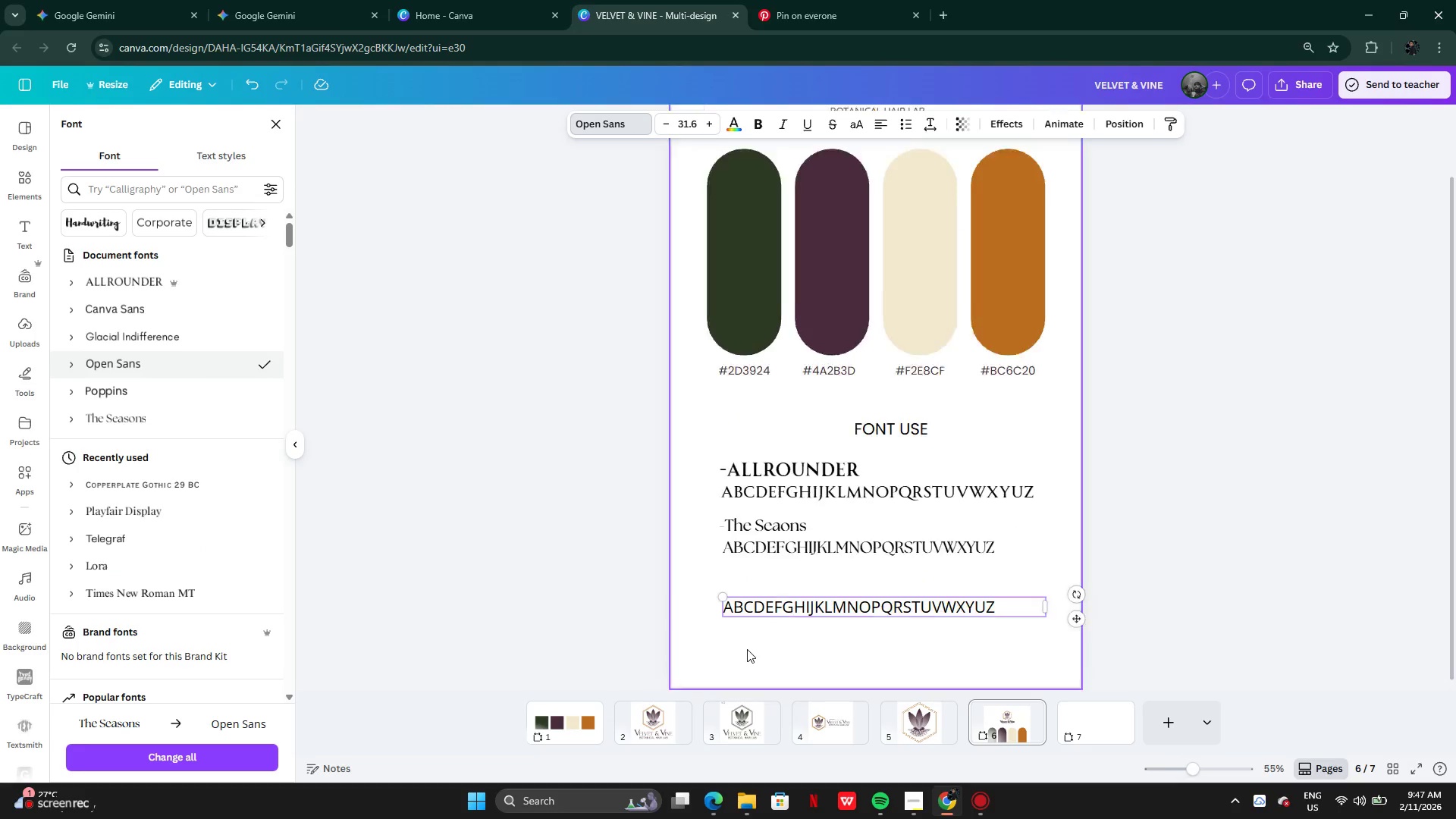 
hold_key(key=AltLeft, duration=0.48)
left_click_drag(start_coordinate=[732, 508], to_coordinate=[729, 526])
 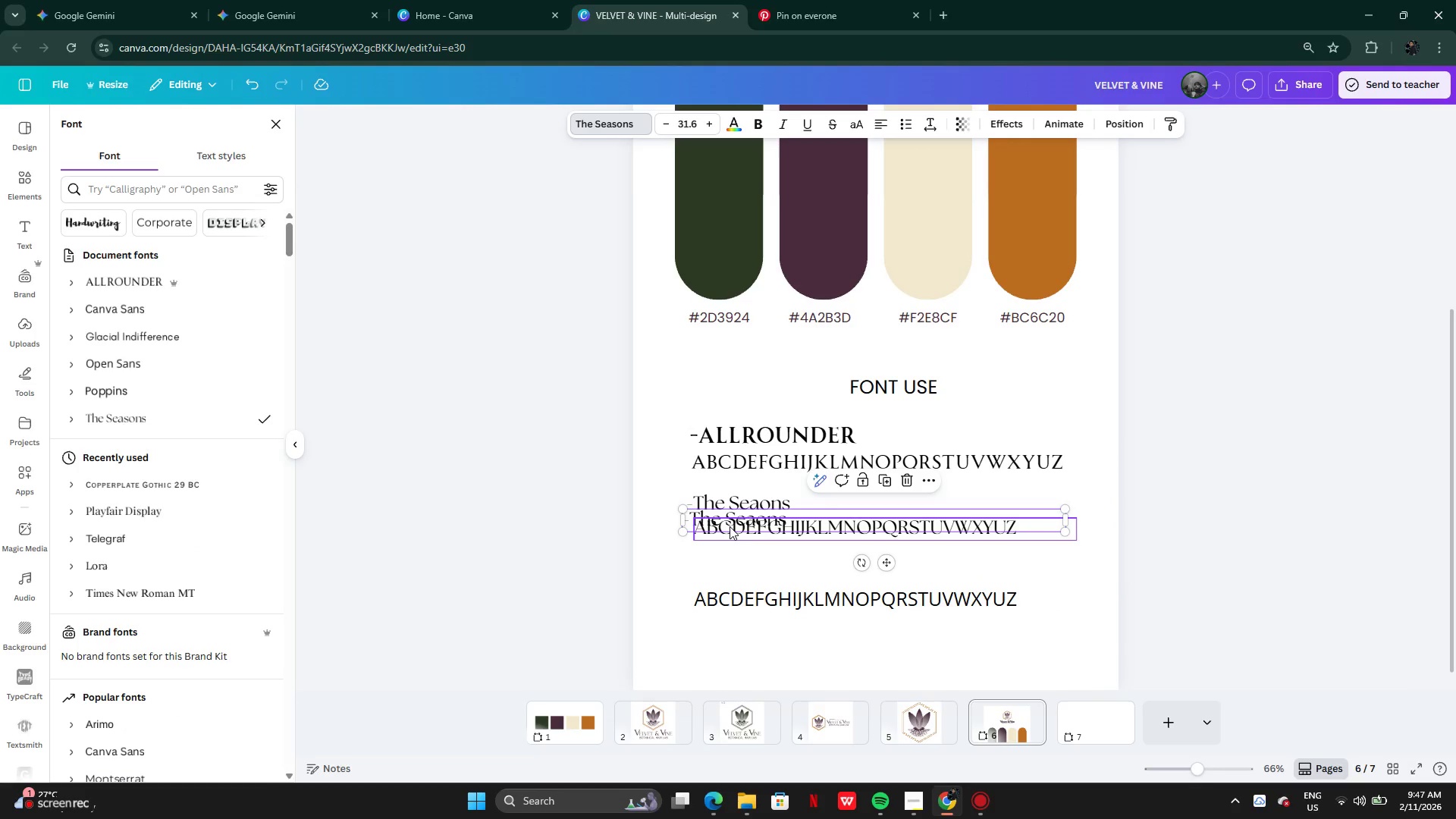 
left_click_drag(start_coordinate=[730, 526], to_coordinate=[736, 573])
 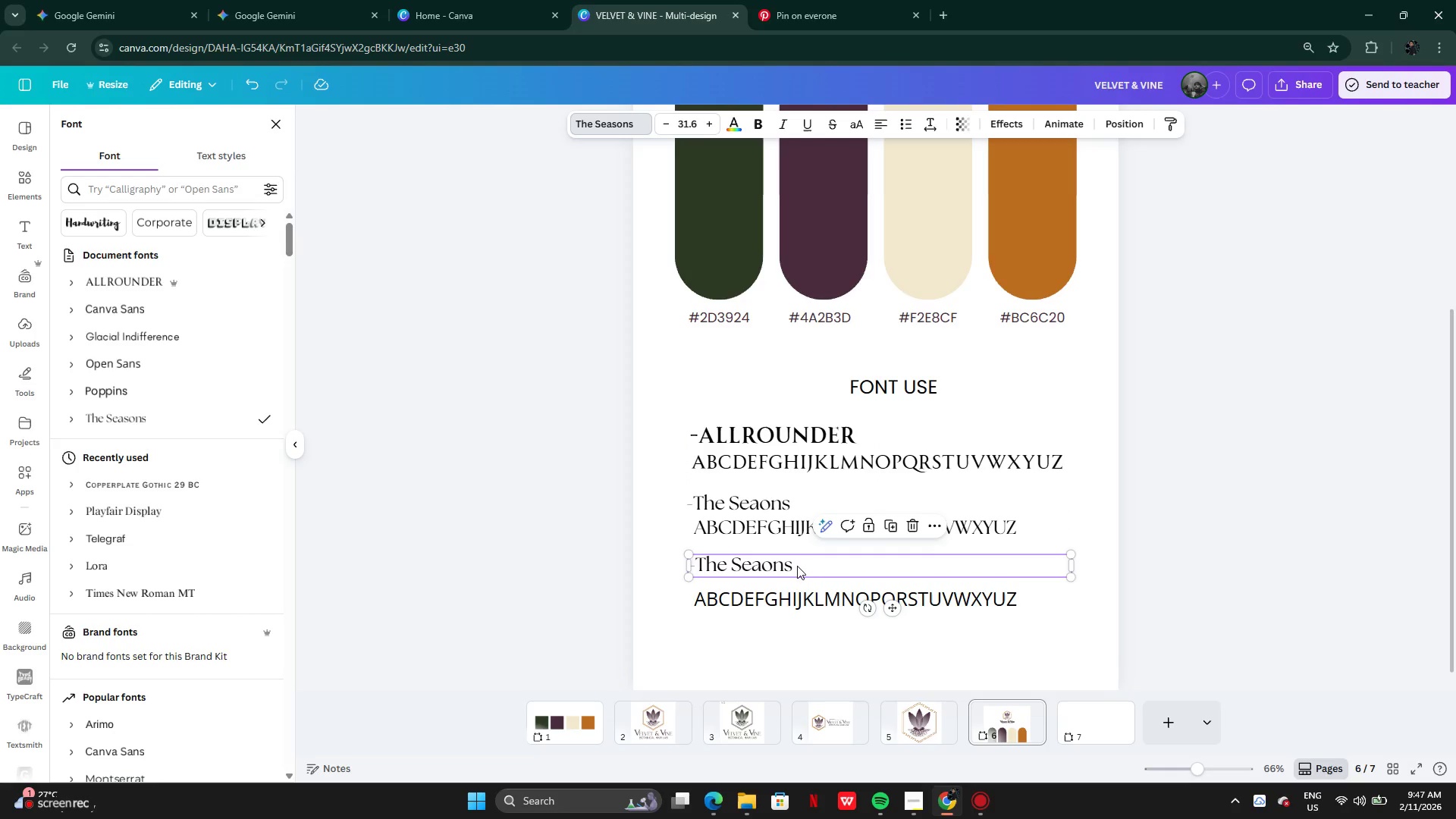 
left_click([797, 565])
 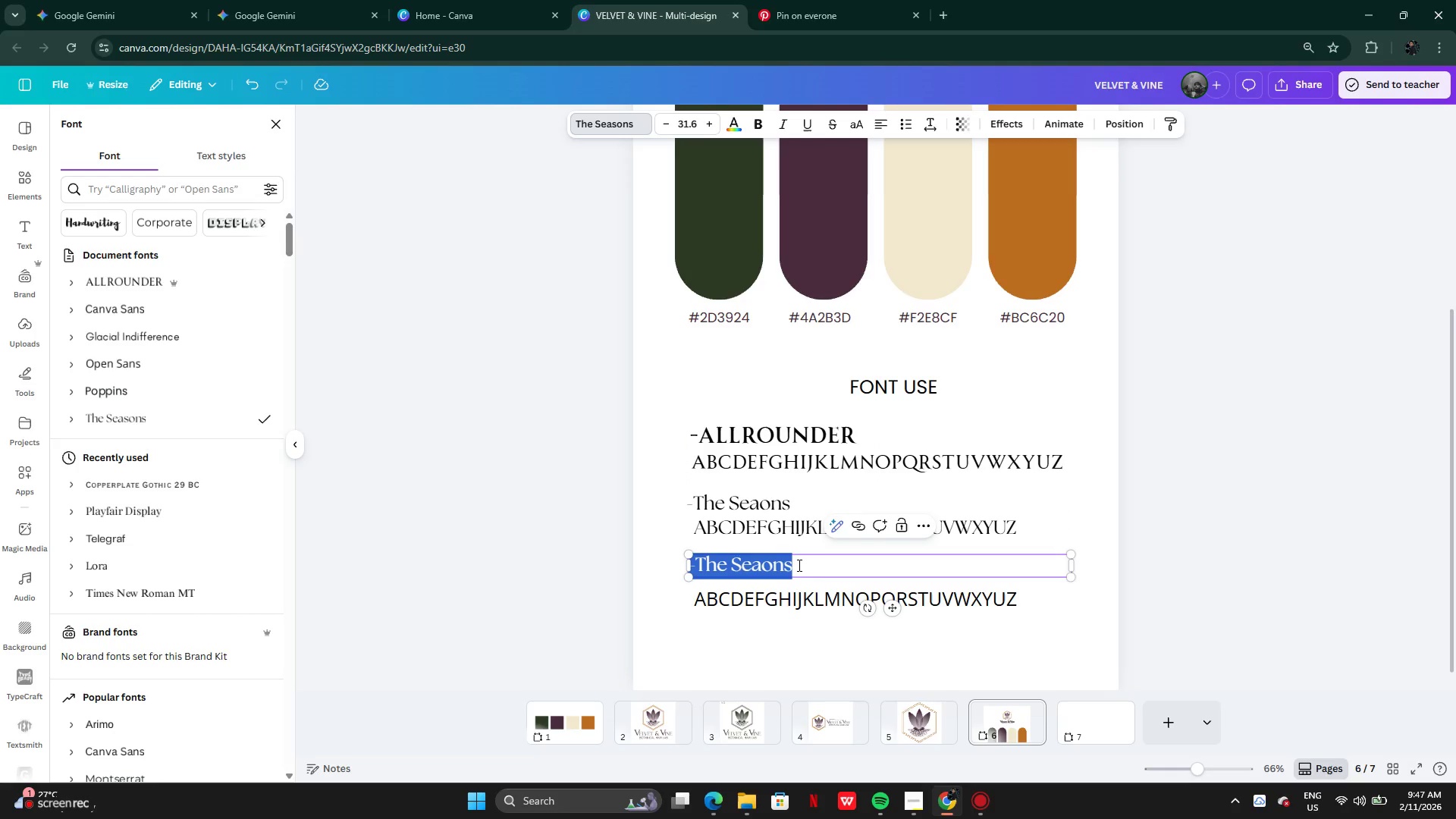 
left_click([798, 565])
 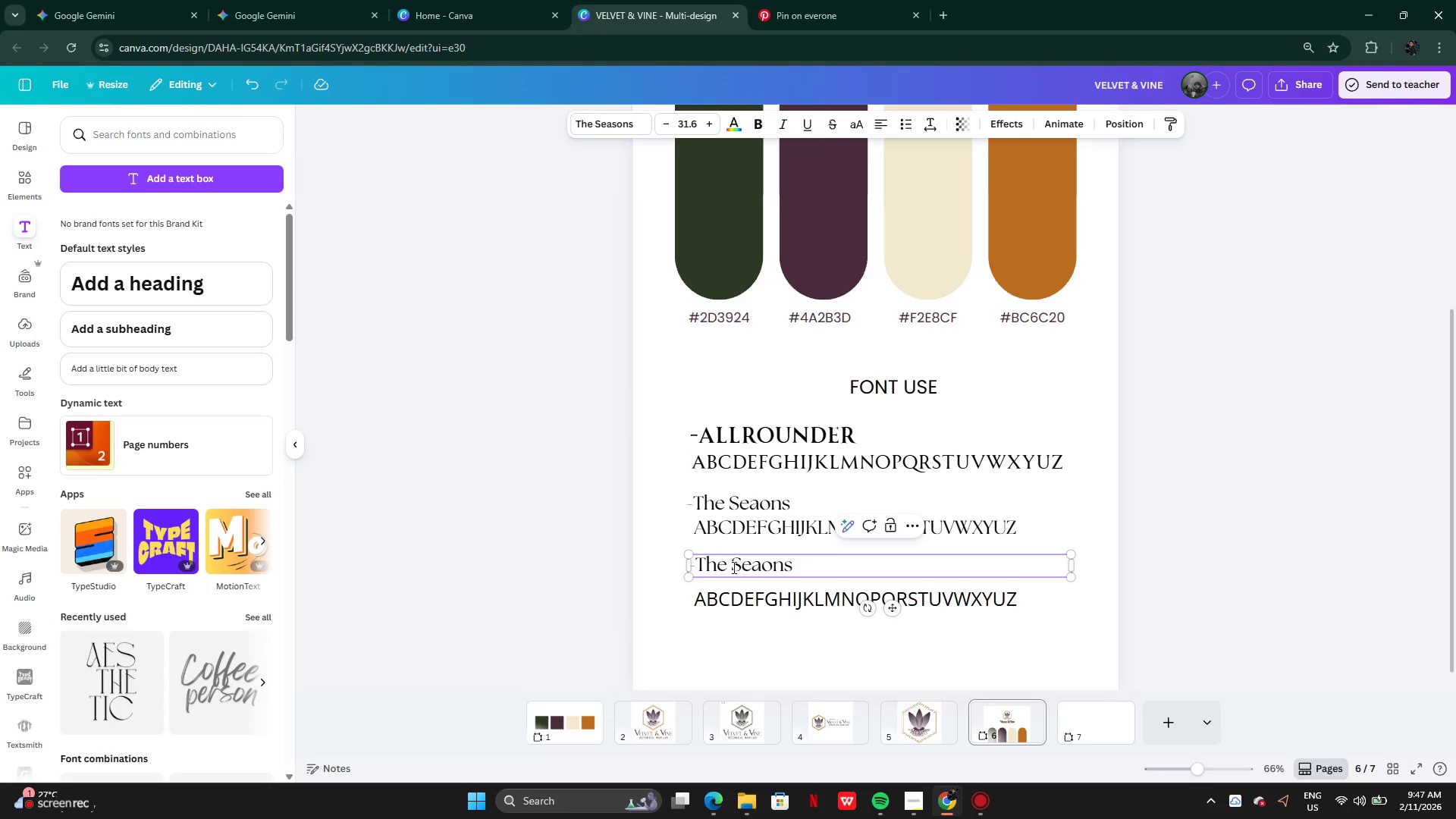 
left_click([545, 555])
 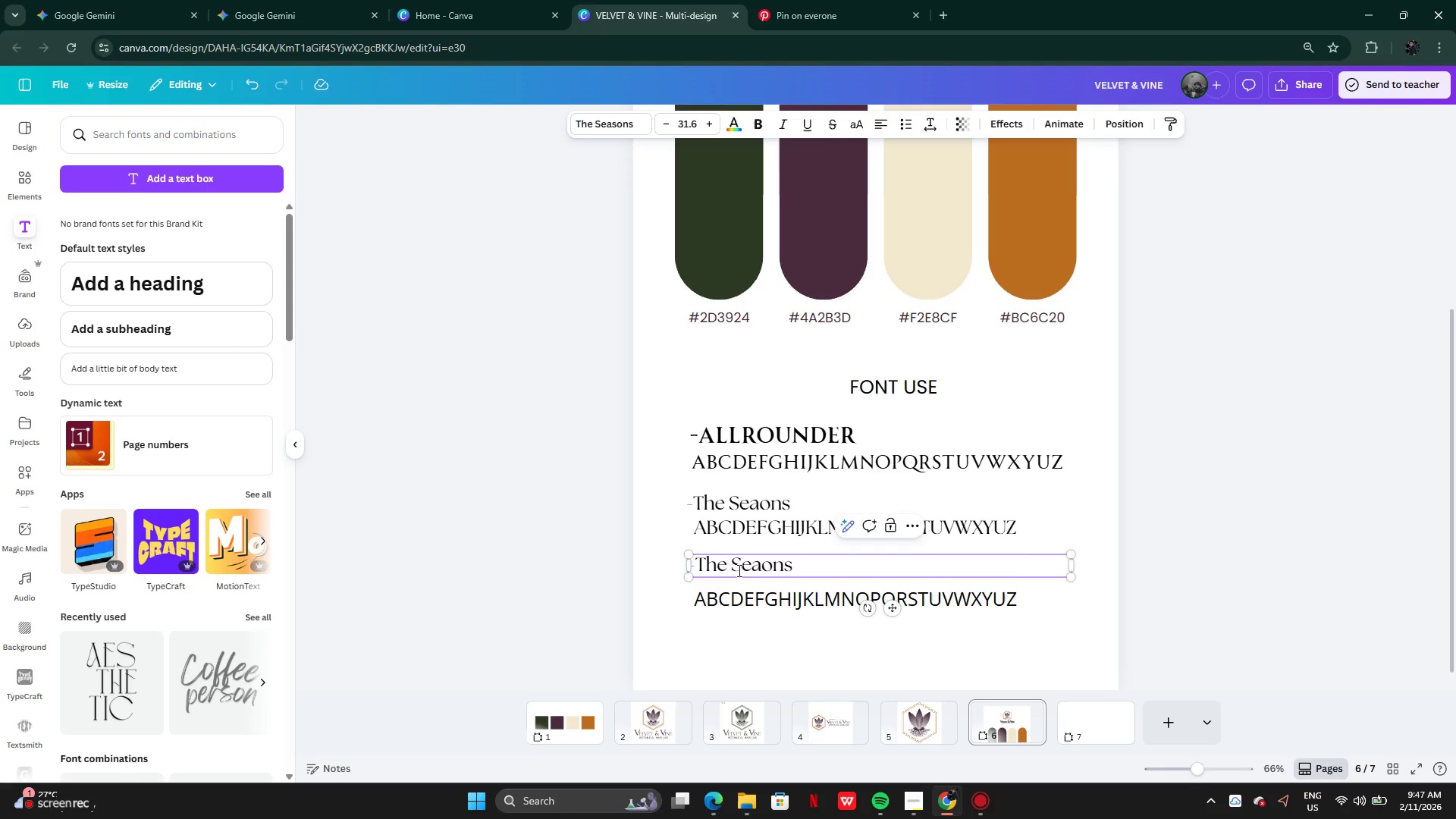 
left_click([792, 563])
 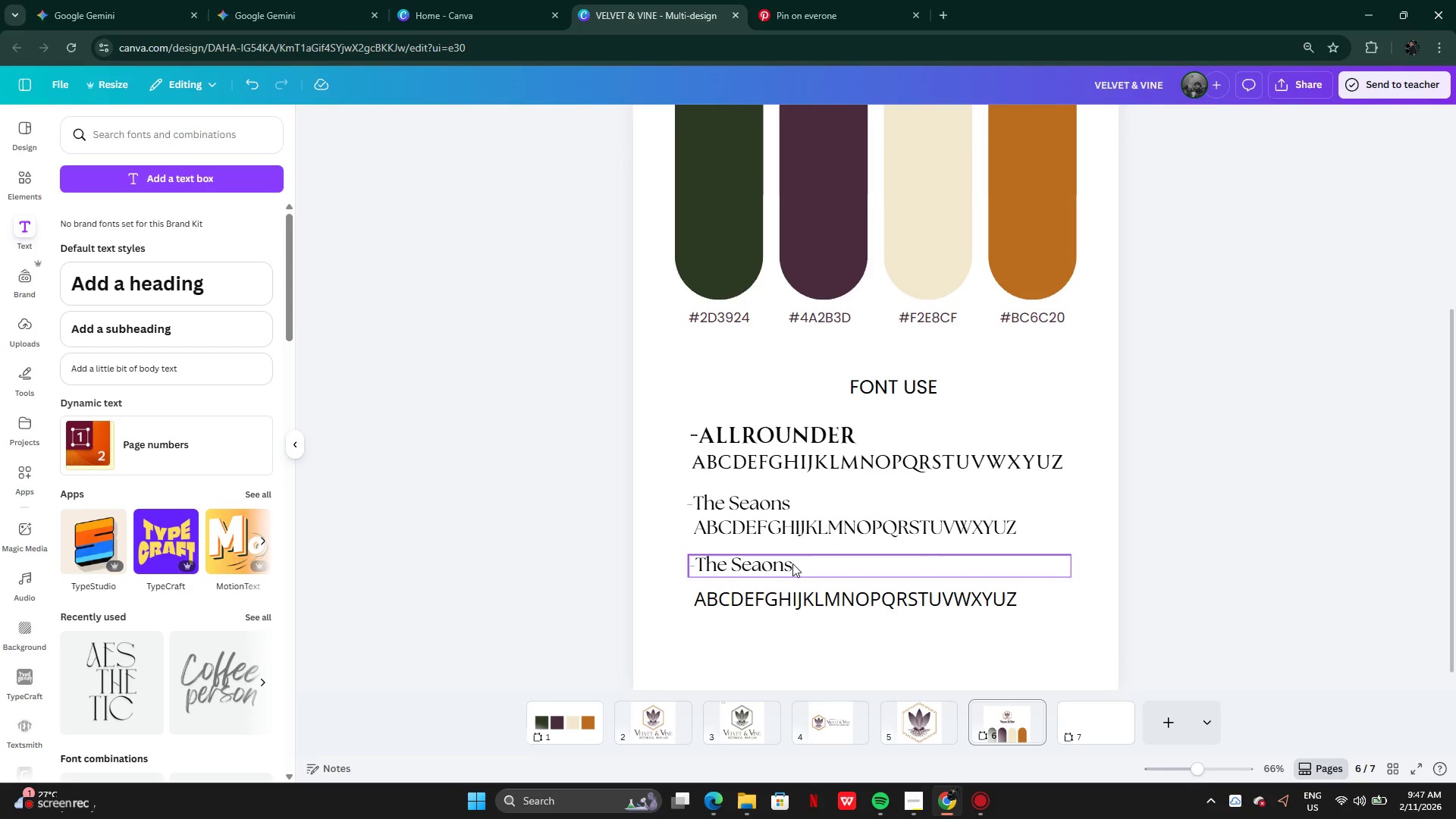 
double_click([792, 564])
 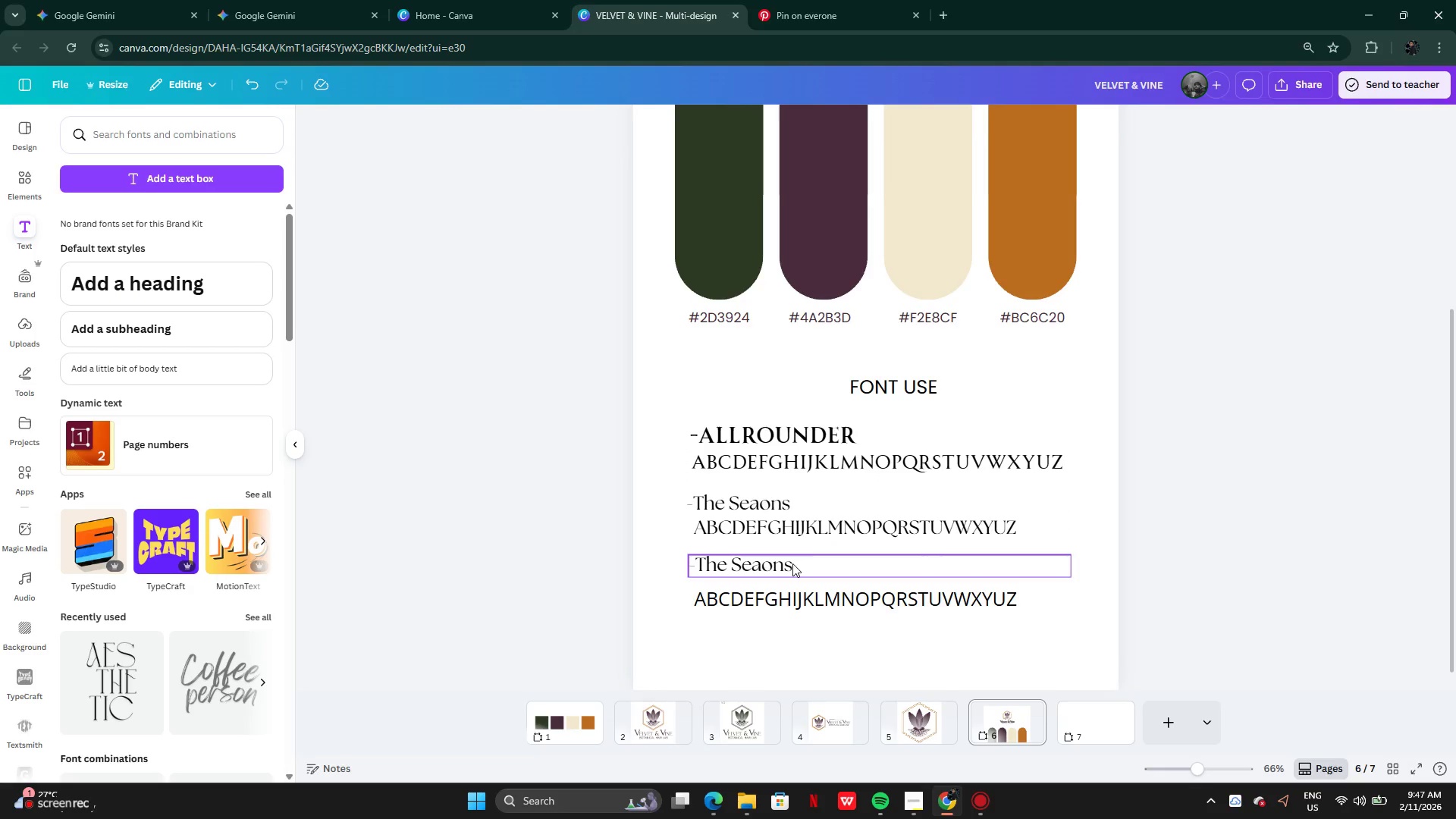 
left_click([797, 567])
 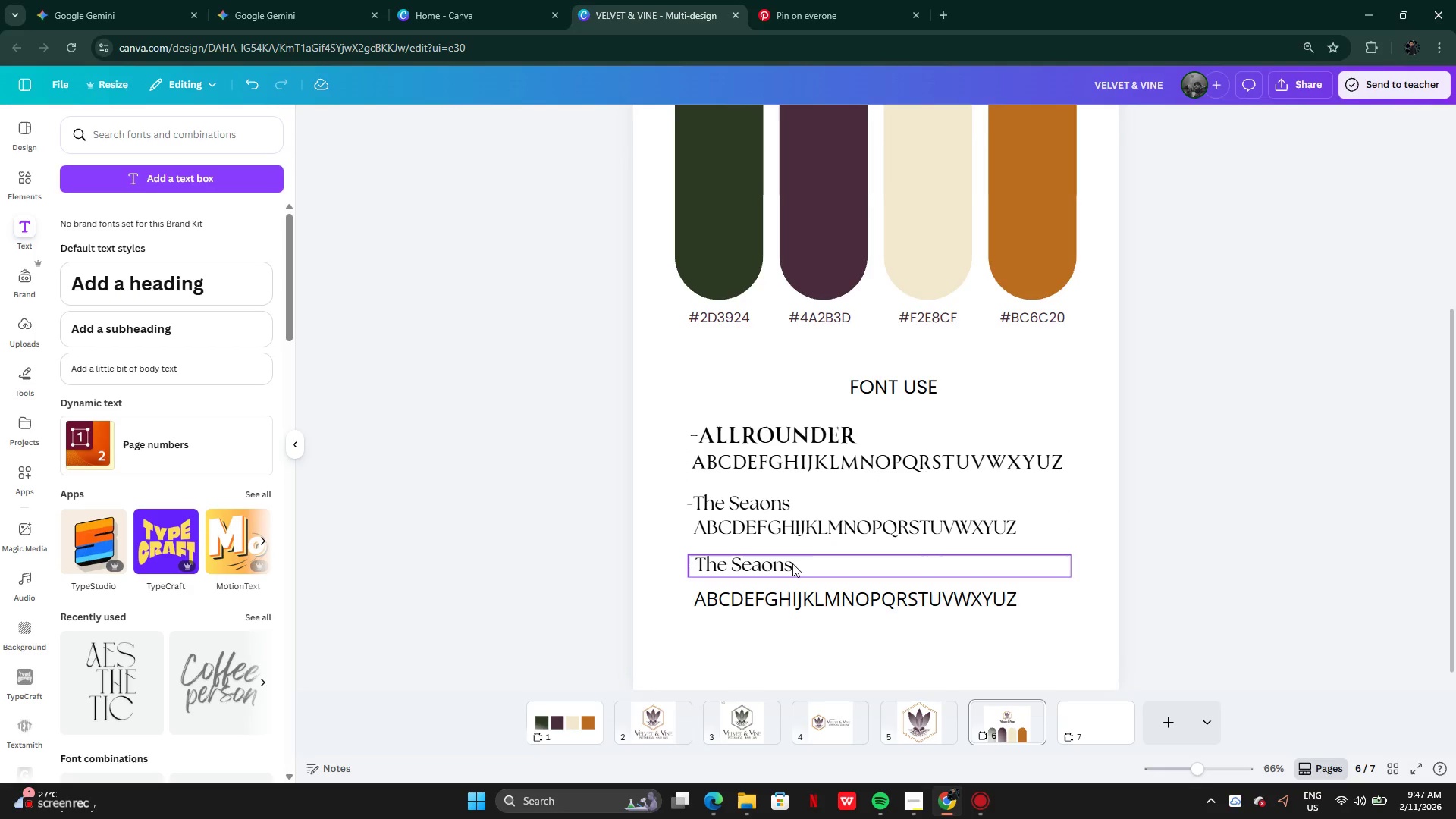 
key(Backspace)
key(Backspace)
key(Backspace)
key(Backspace)
key(Backspace)
type(Open Sans)
 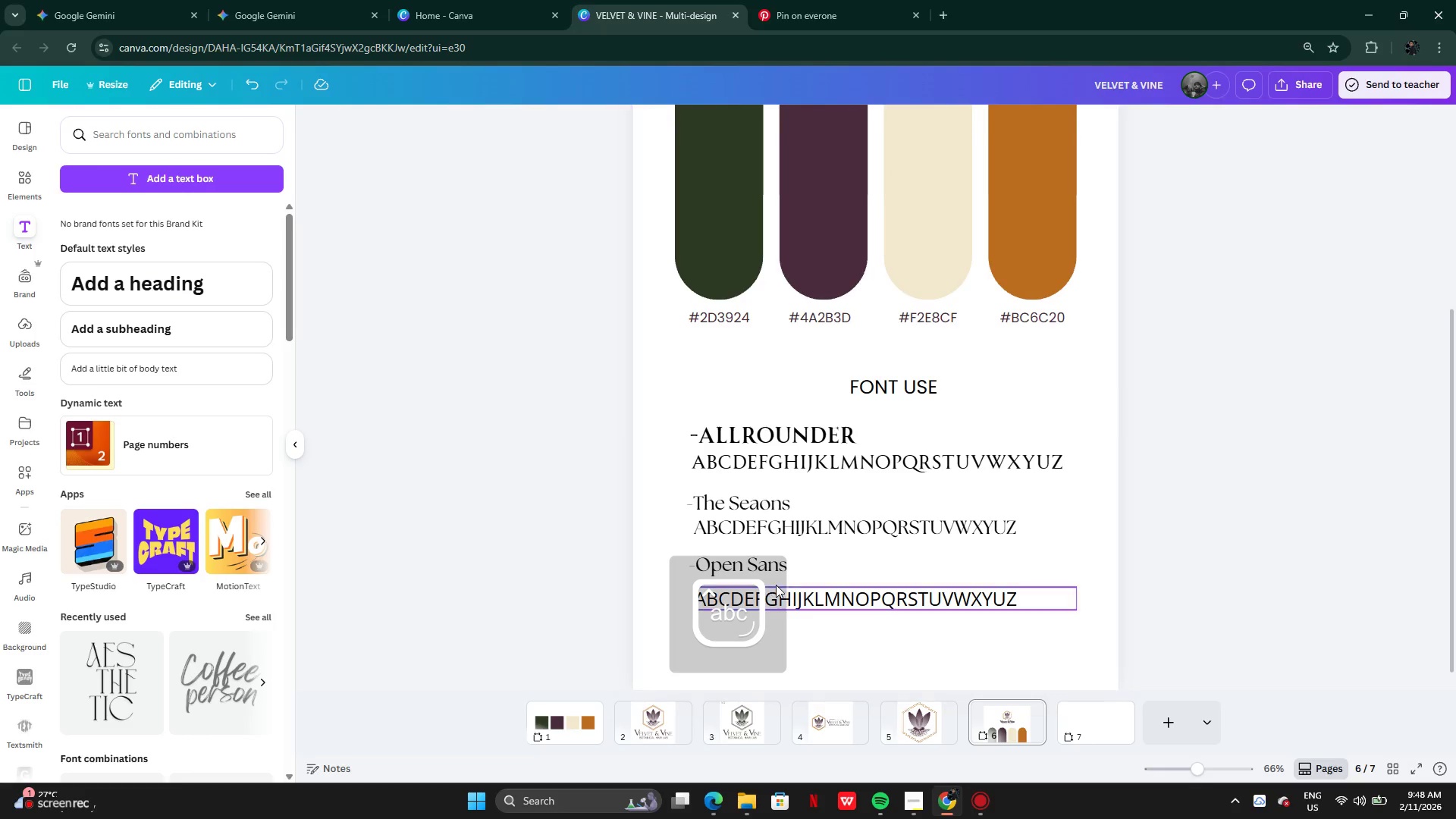 
left_click([782, 560])
 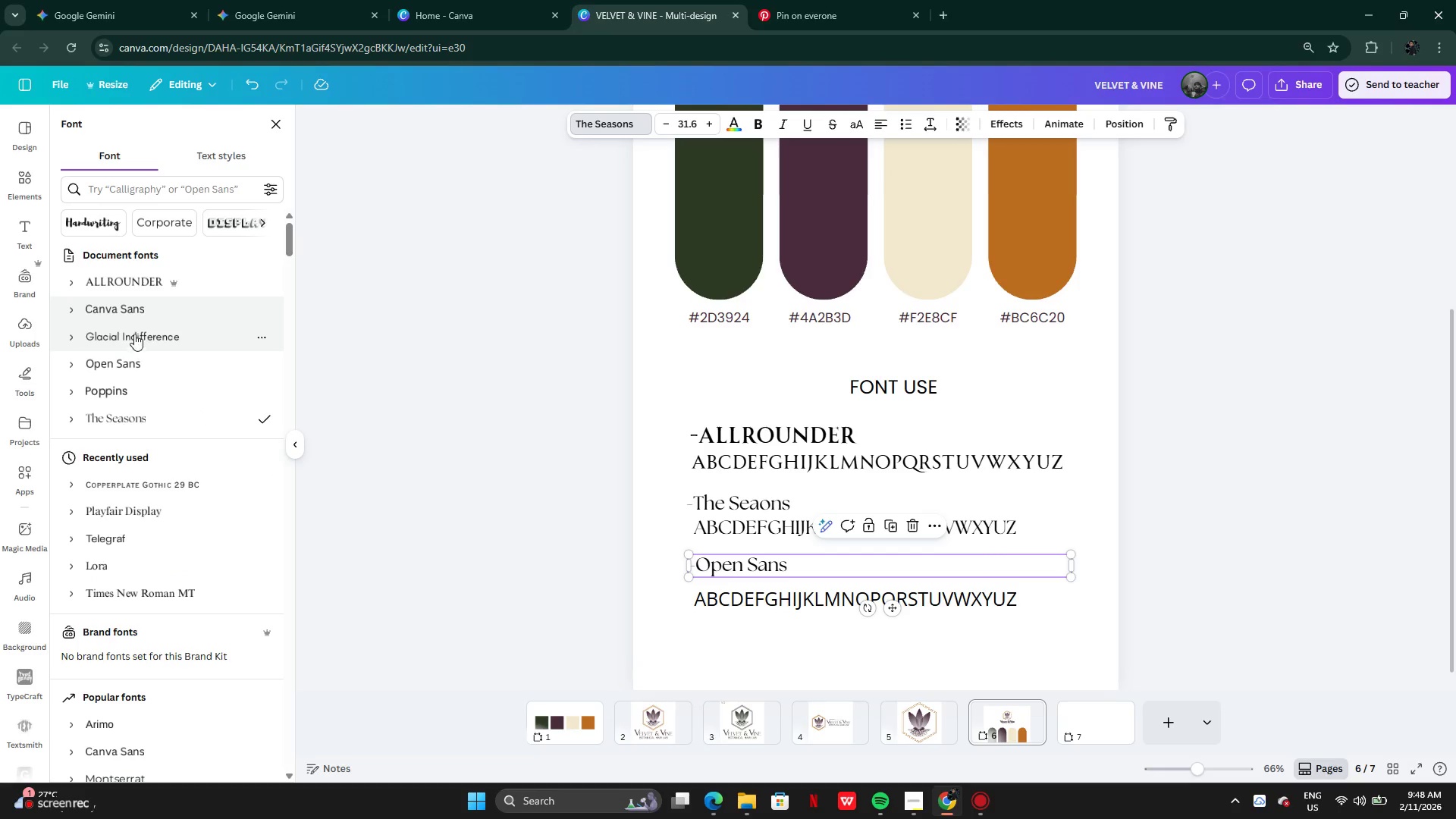 
left_click([131, 367])
 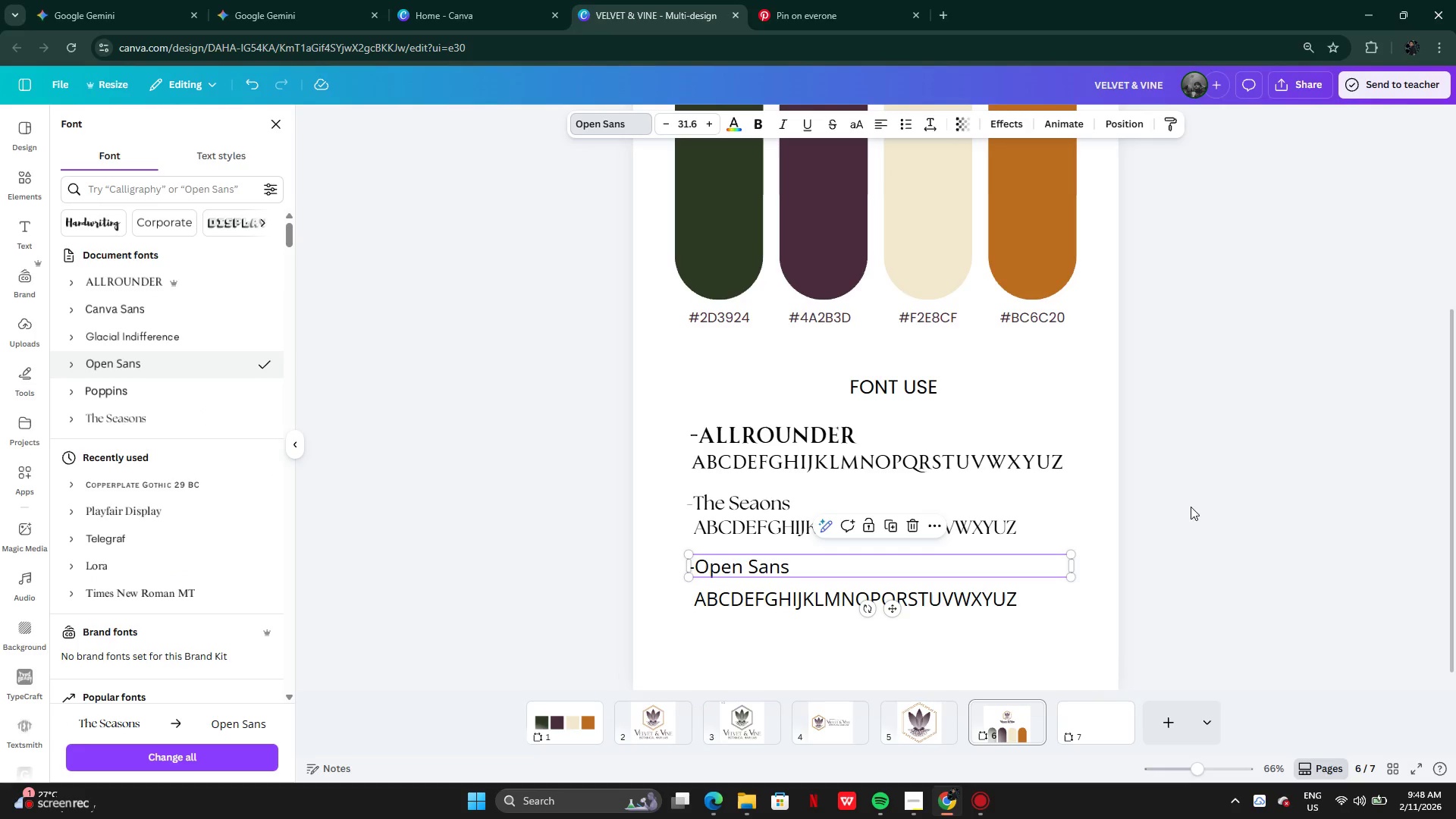 
left_click([1246, 503])
 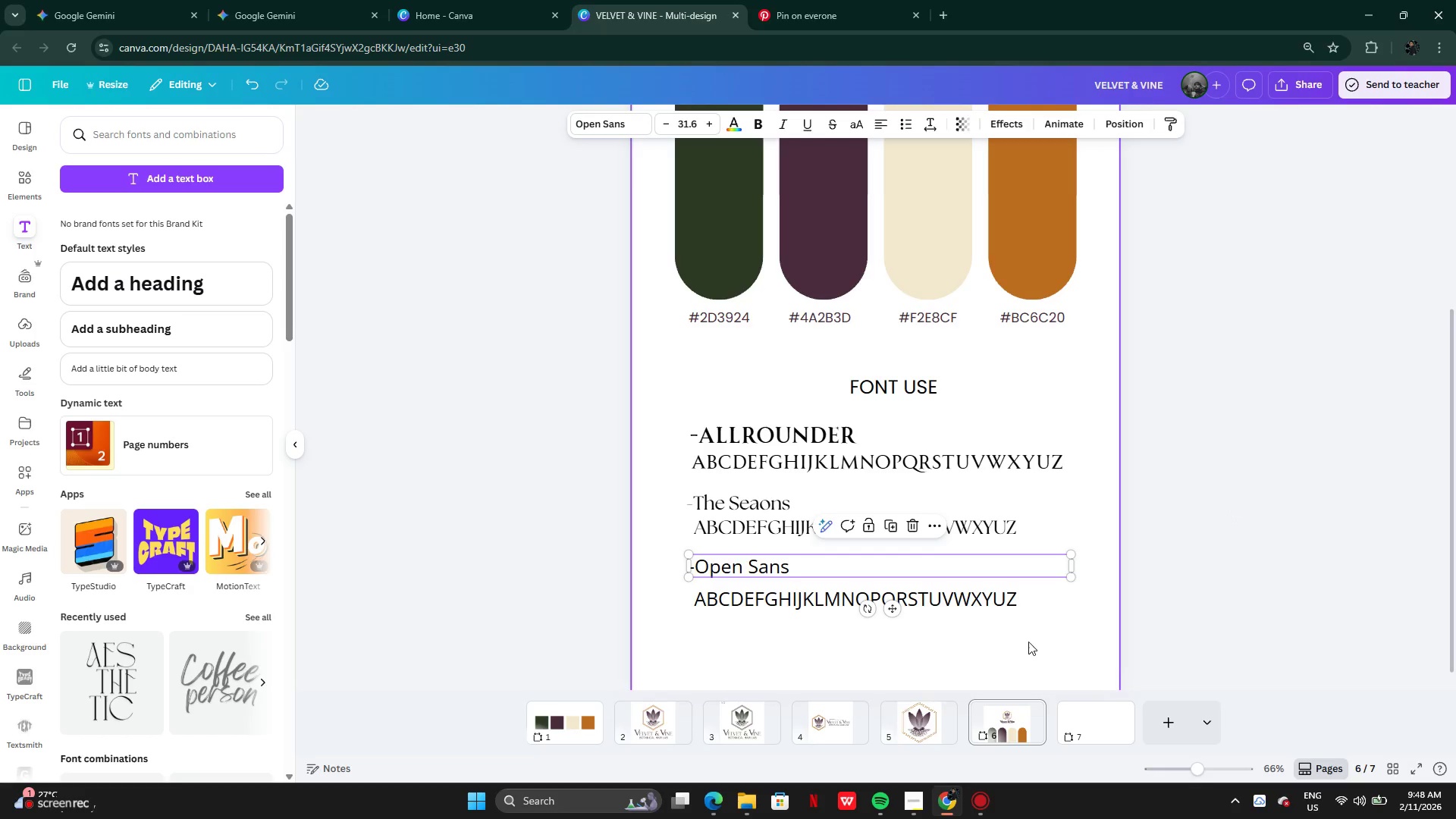 
left_click([1030, 644])
 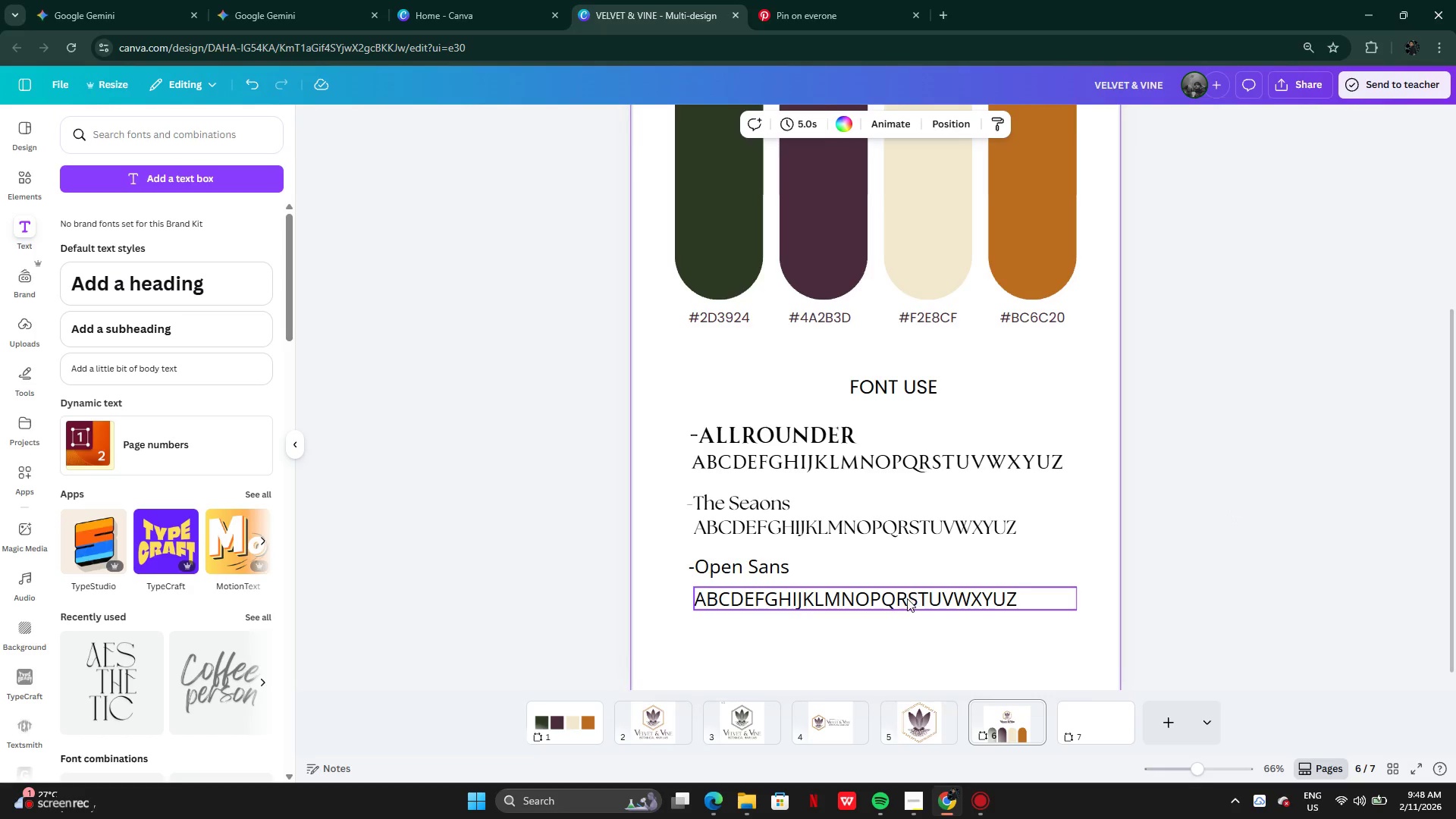 
left_click_drag(start_coordinate=[907, 598], to_coordinate=[905, 588])
 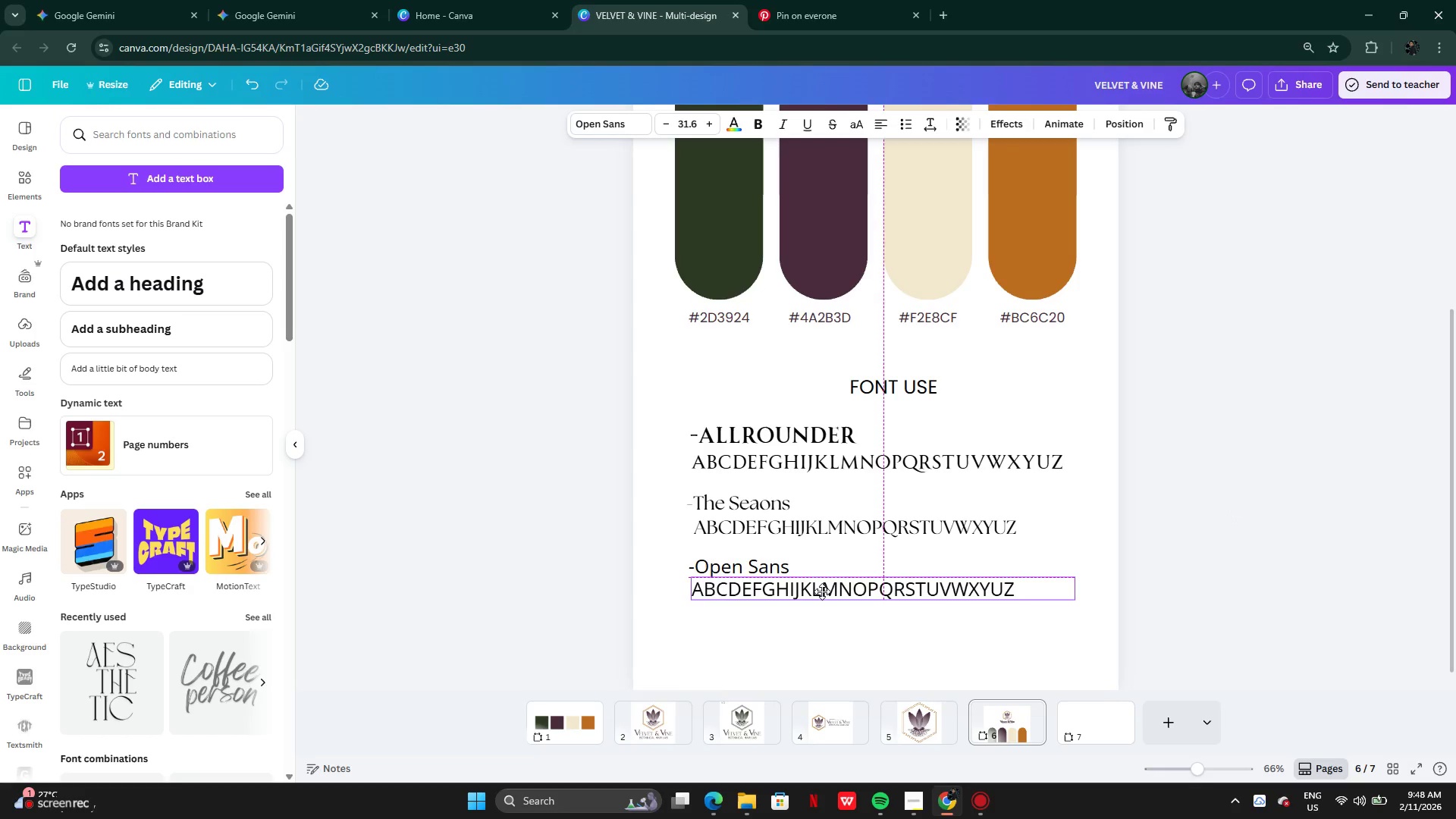 
left_click([733, 614])
 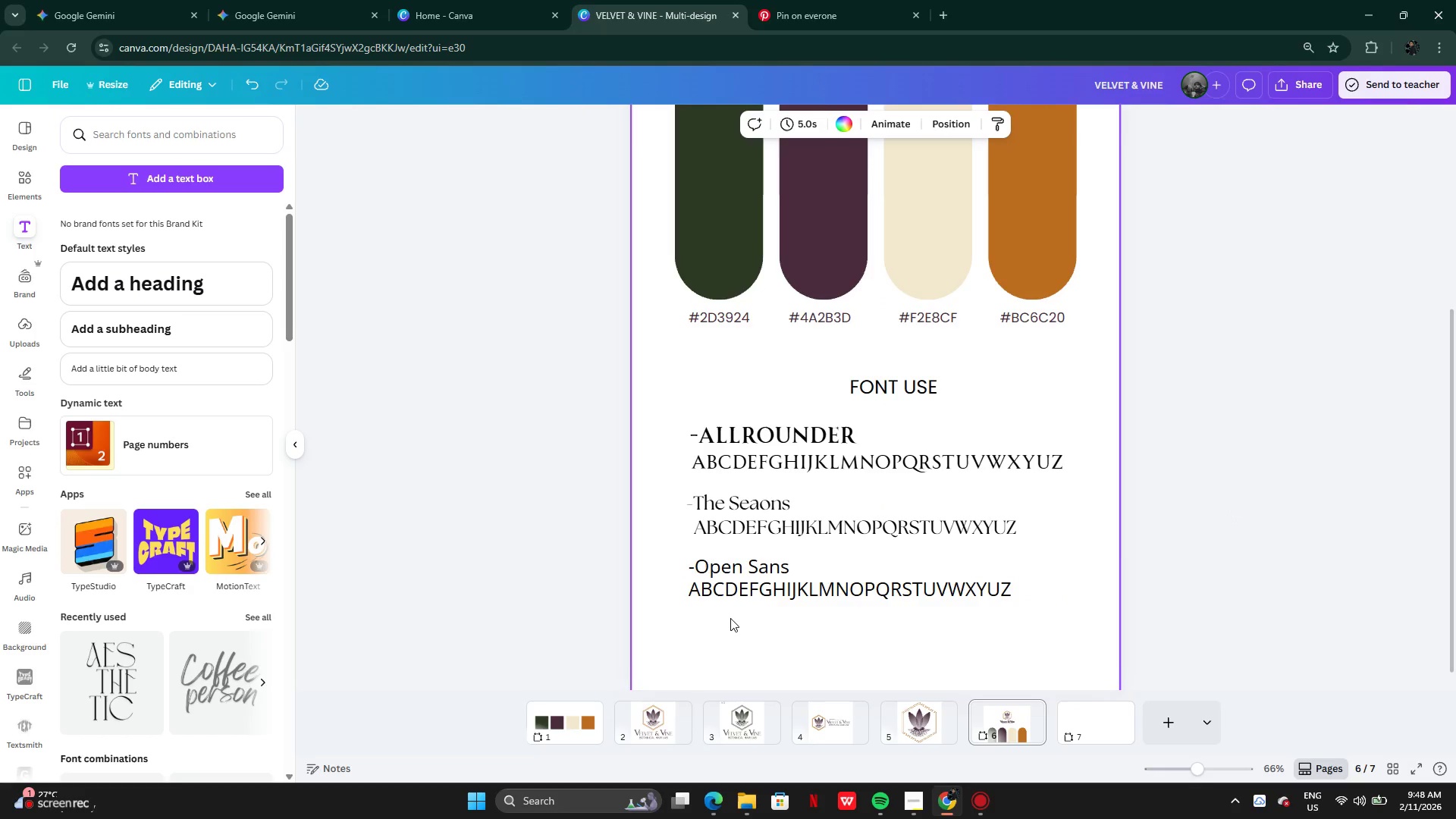 
left_click_drag(start_coordinate=[730, 618], to_coordinate=[733, 568])
 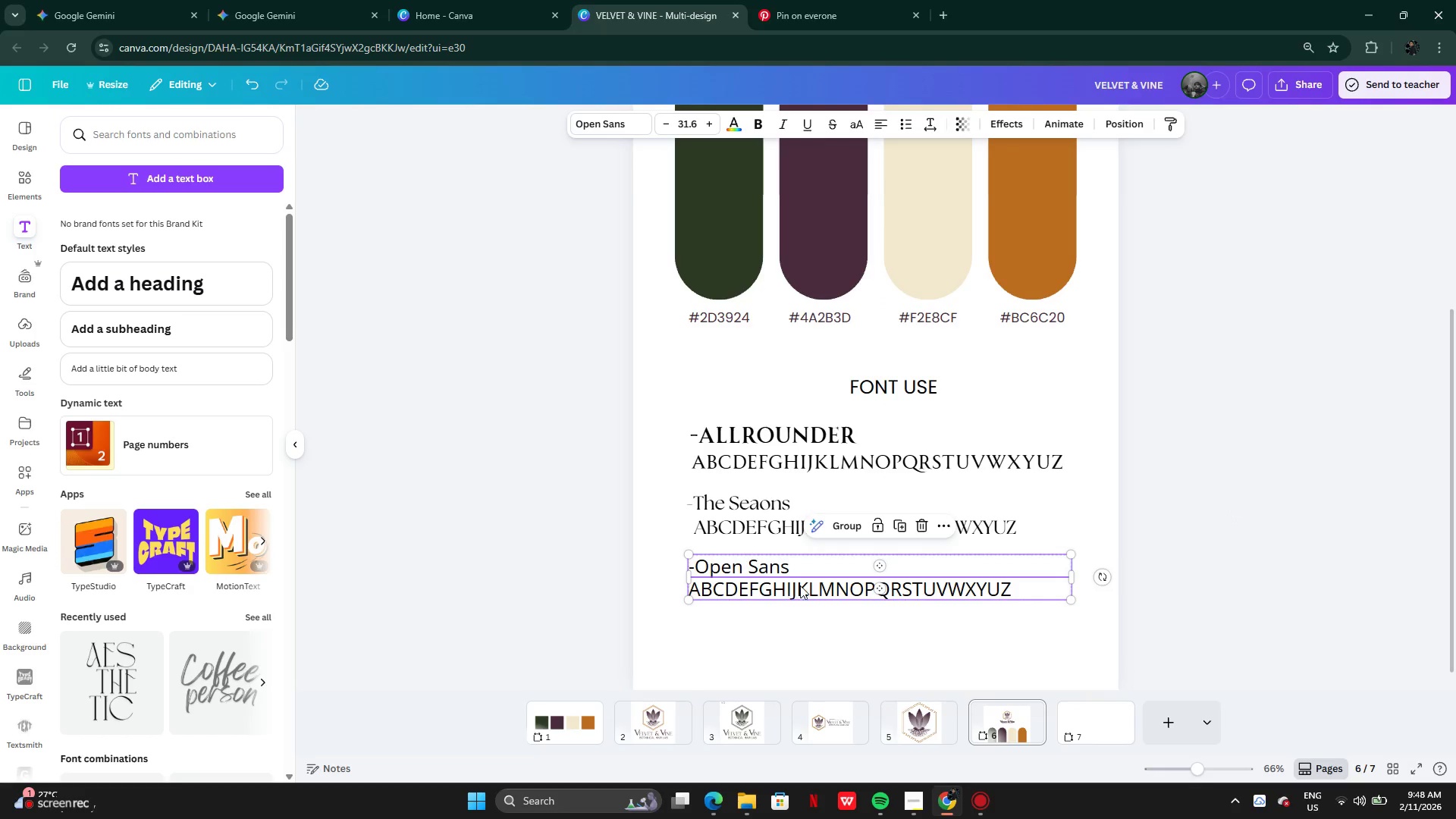 
left_click_drag(start_coordinate=[803, 585], to_coordinate=[804, 592])
 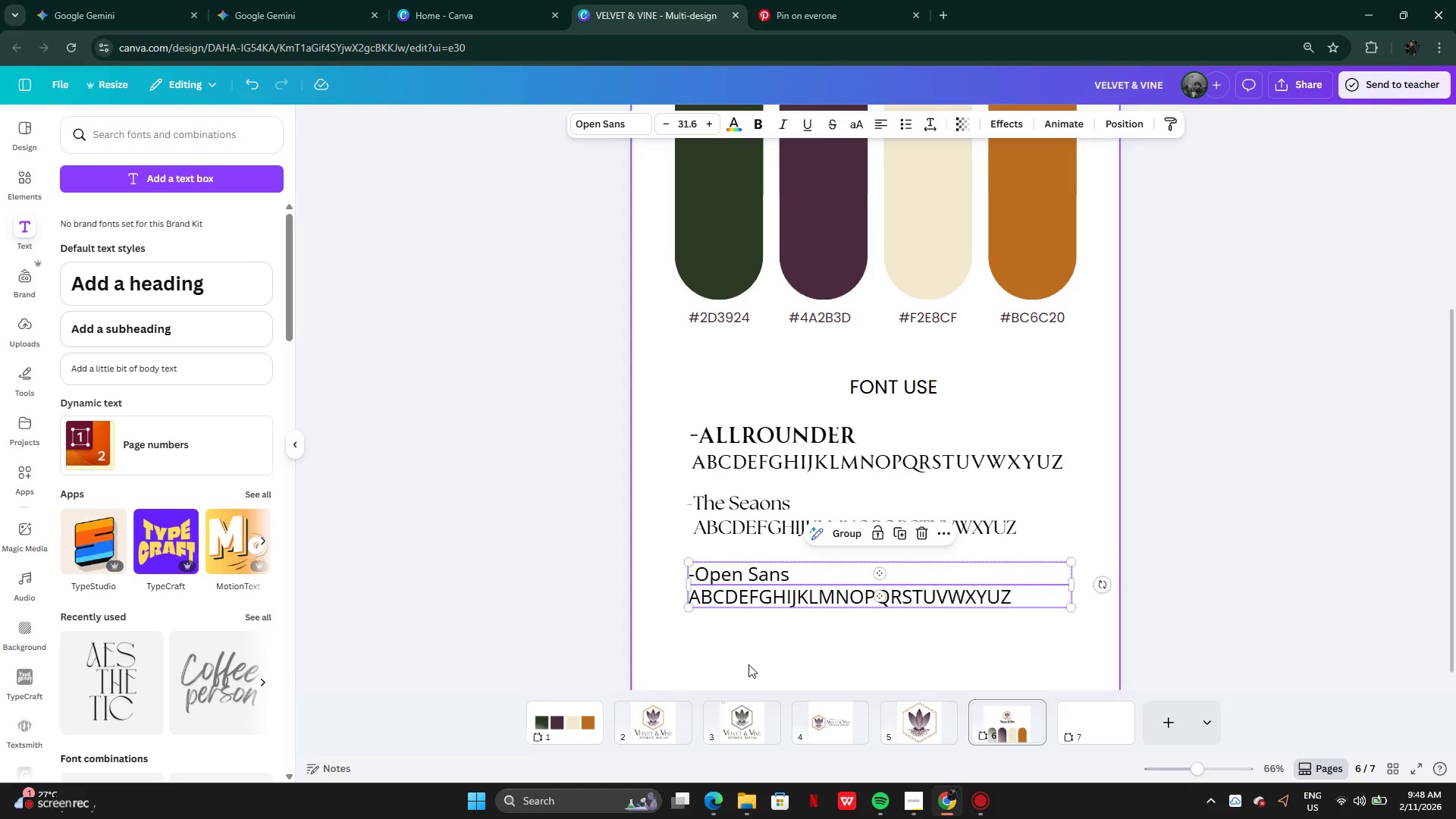 
left_click([748, 664])
 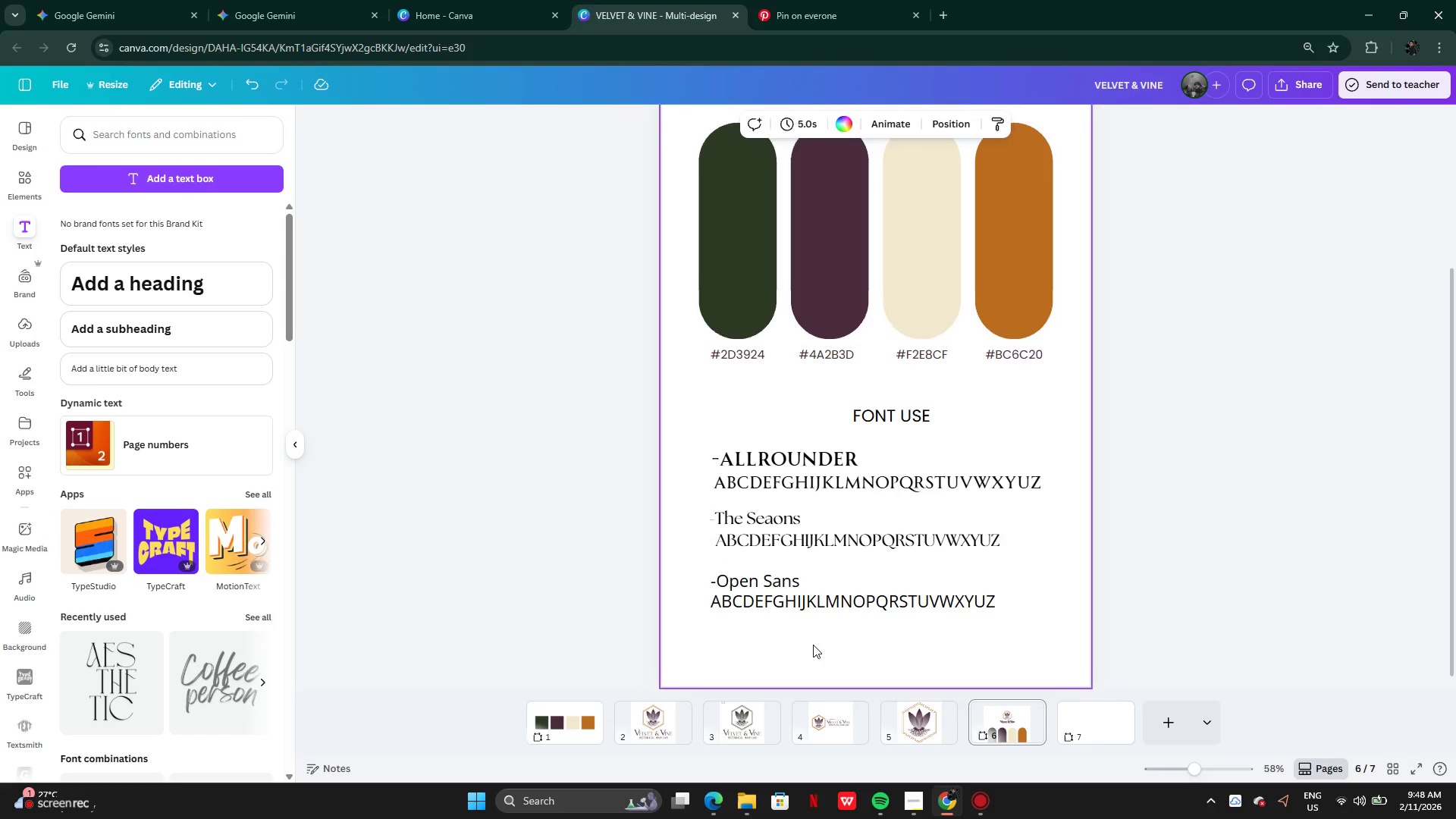 
left_click([793, 464])
 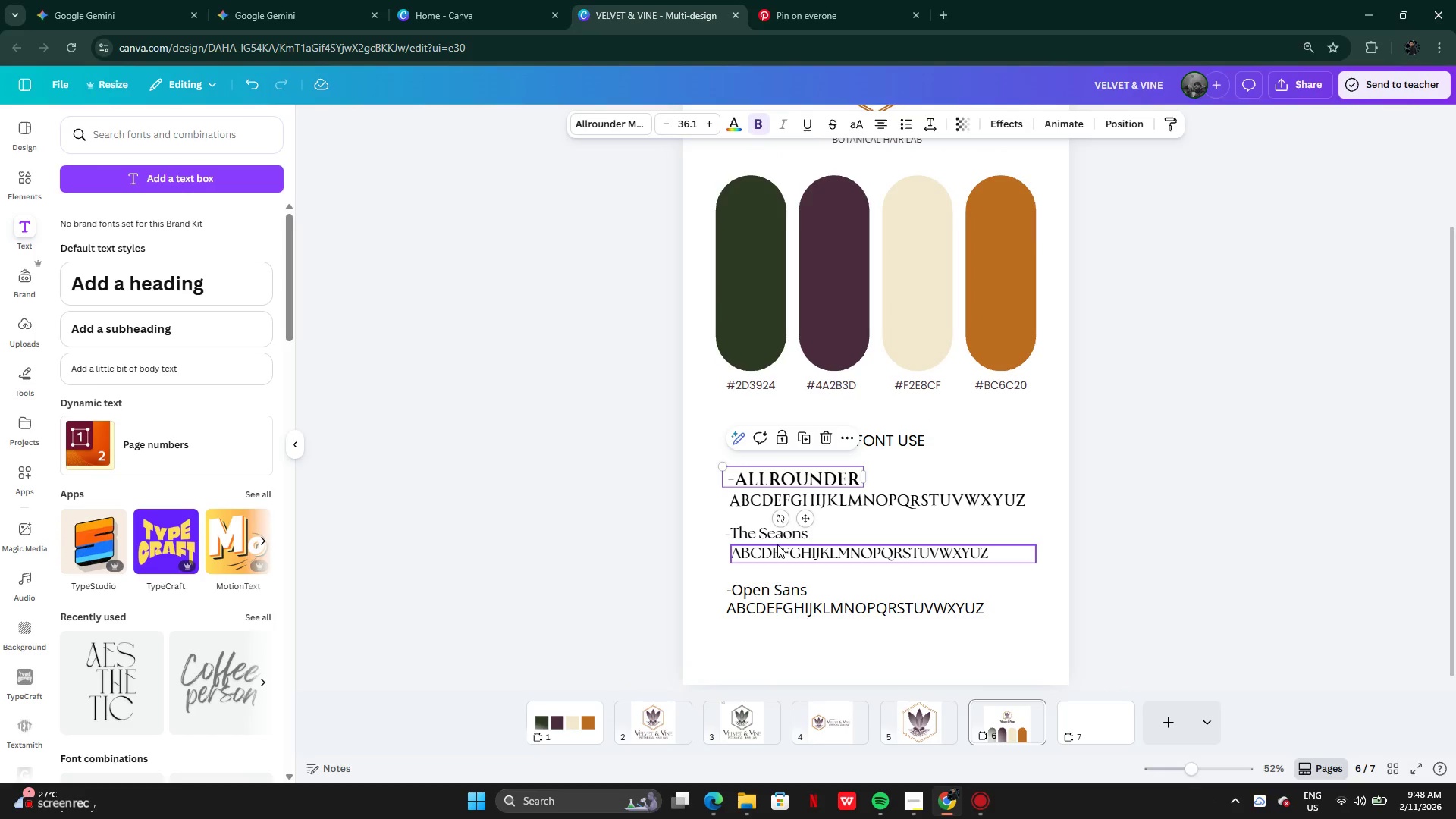 
left_click([773, 533])
 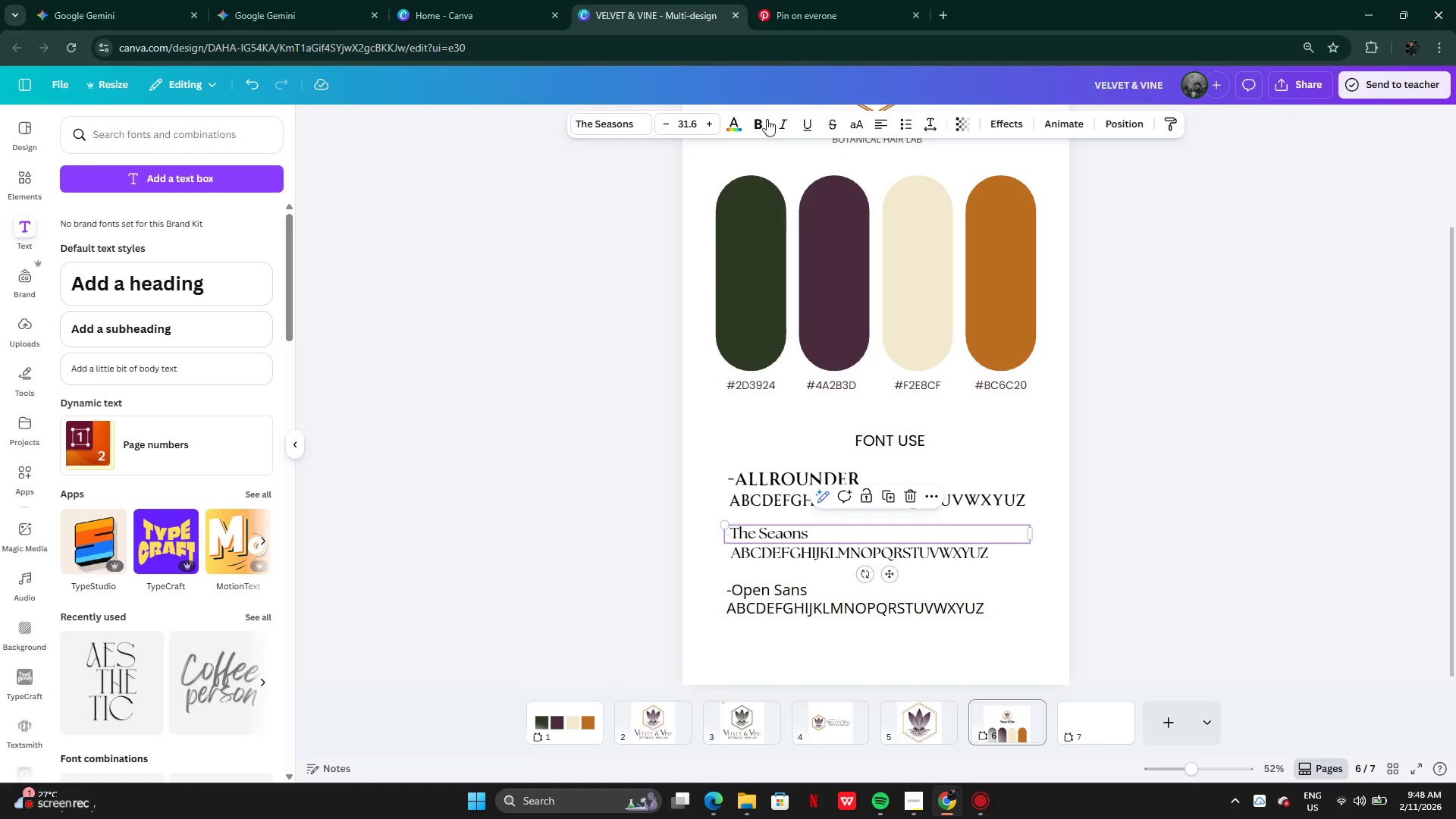 
left_click([760, 124])
 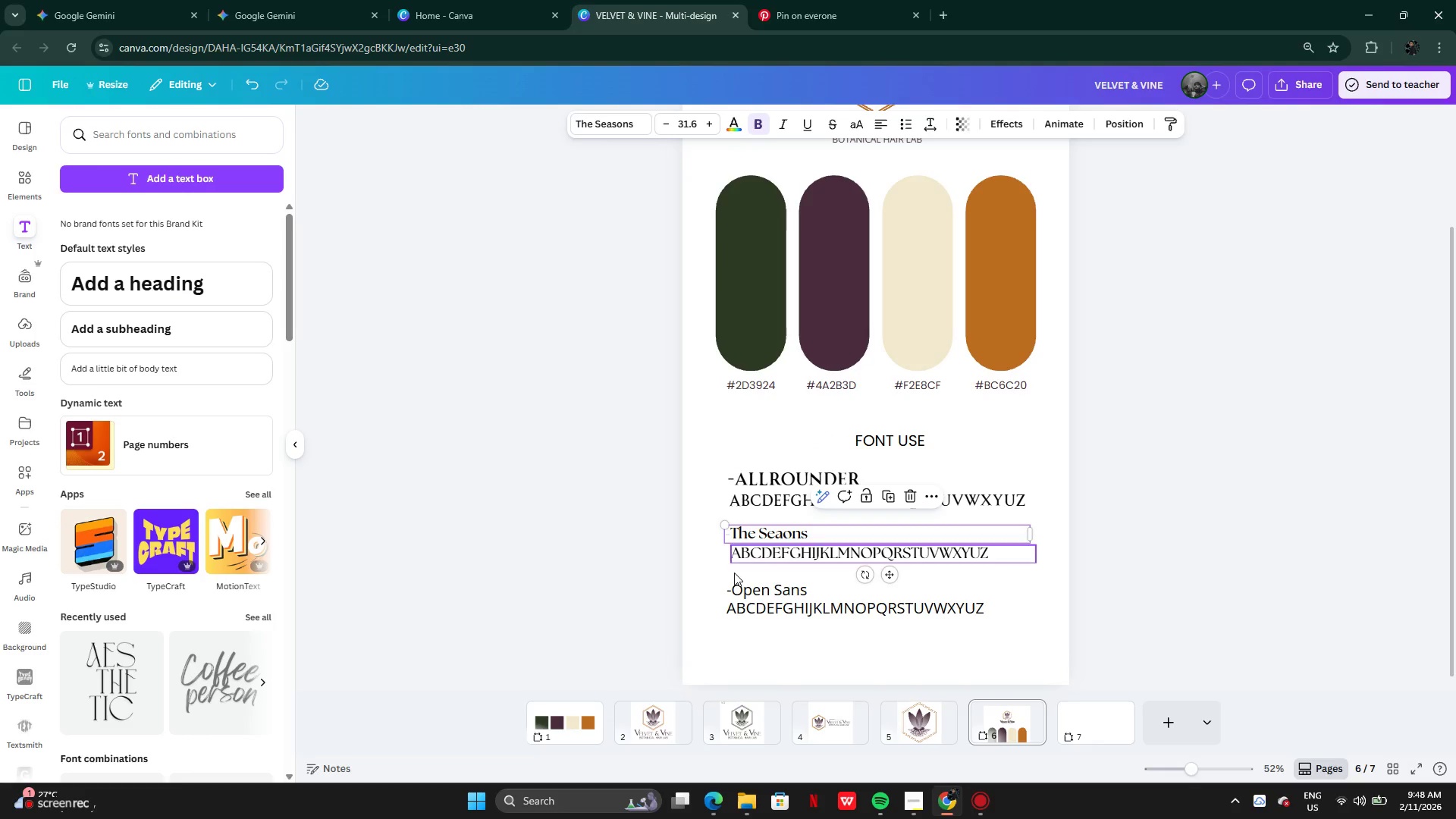 
left_click([743, 586])
 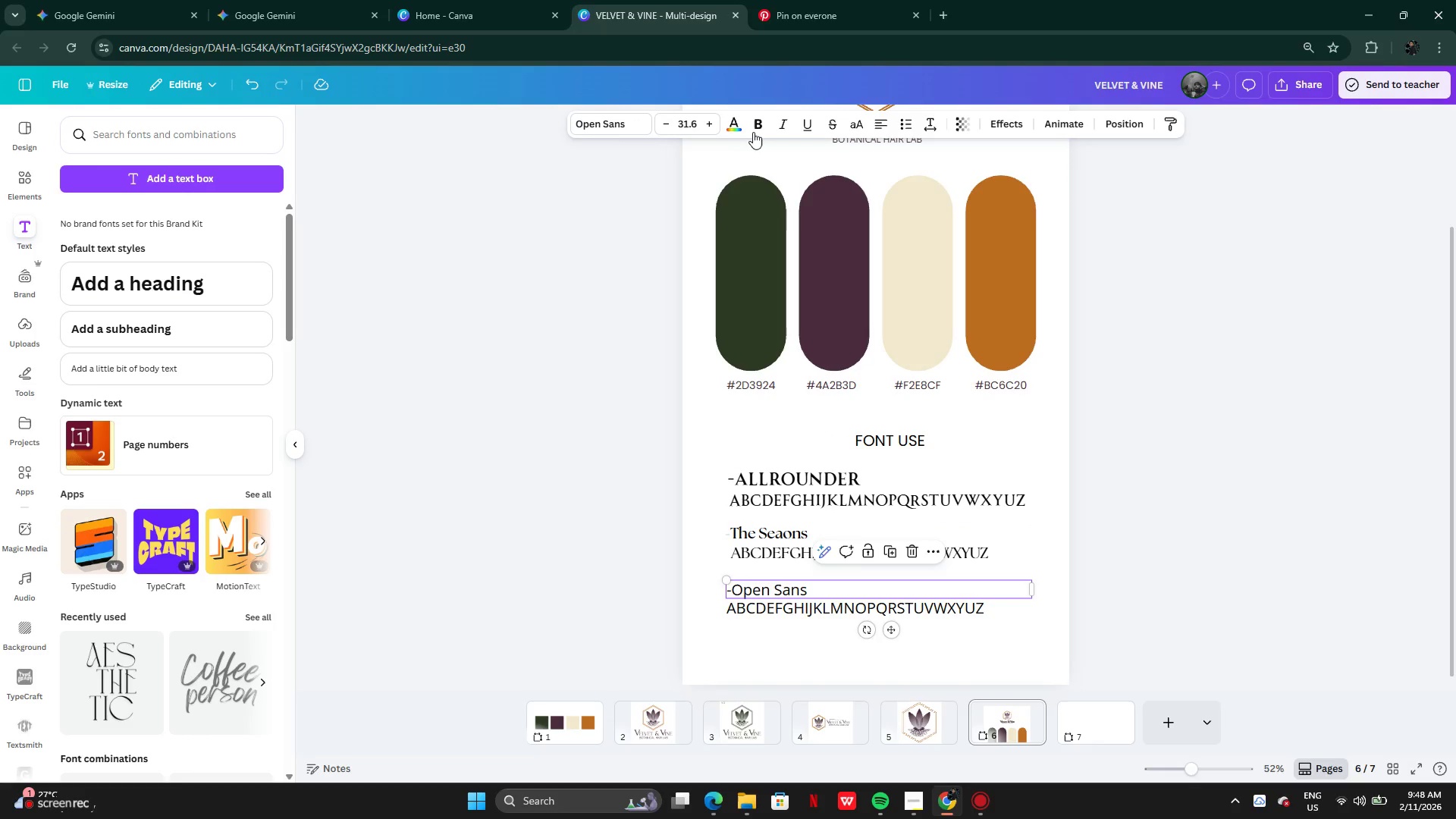 
left_click([758, 127])
 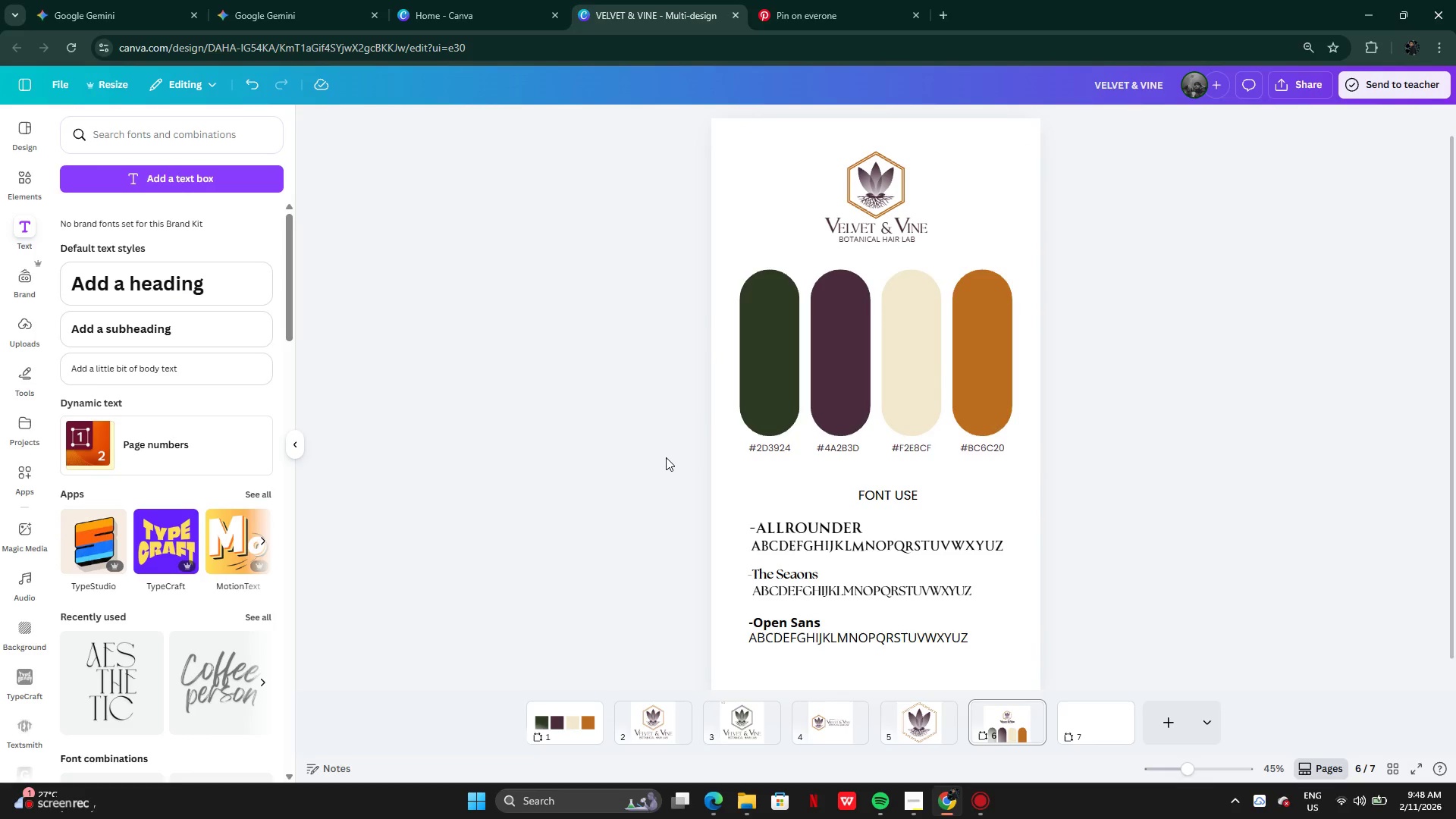 
wait(6.78)
 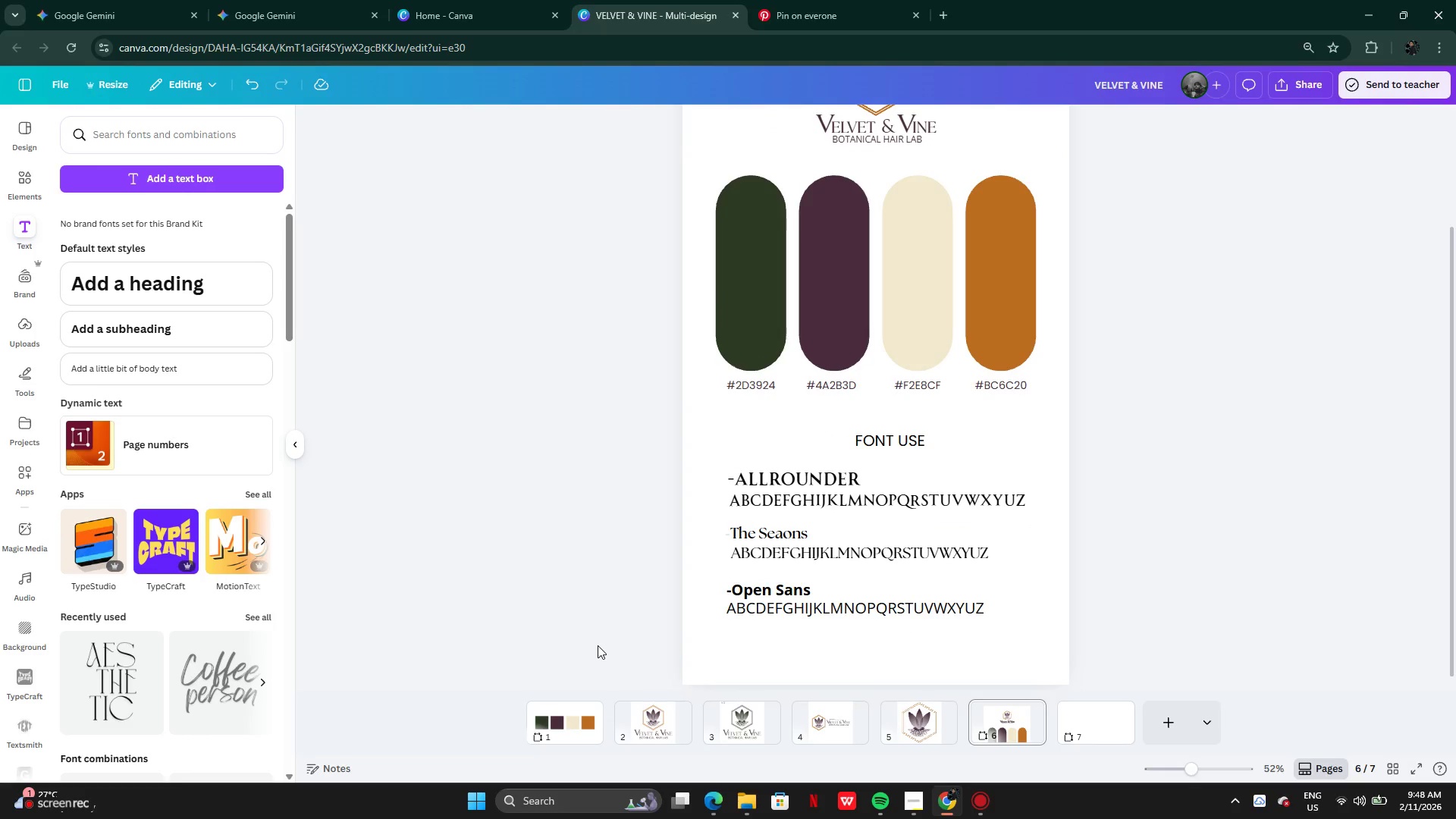 
left_click([923, 506])
 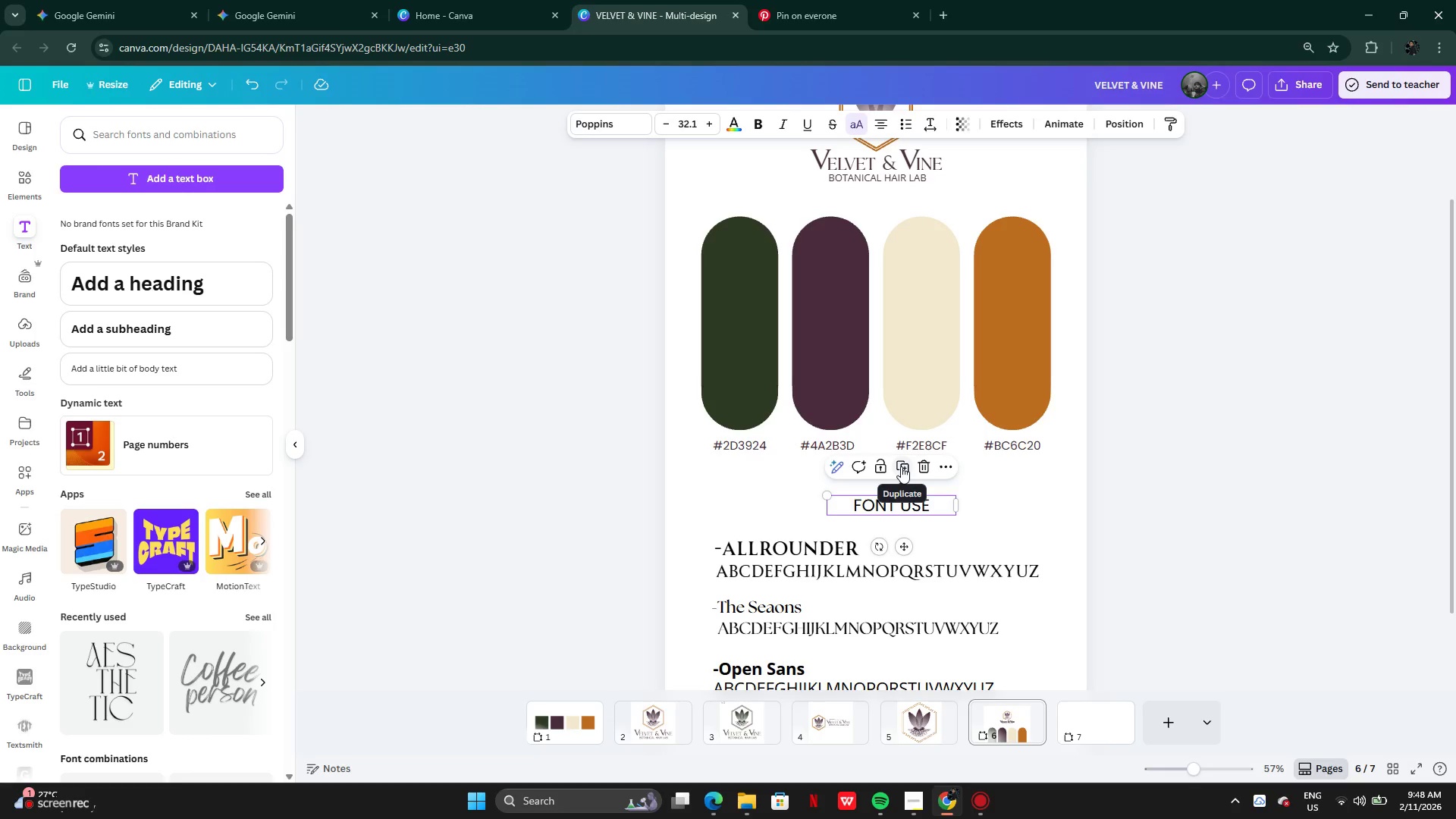 
left_click([901, 466])
 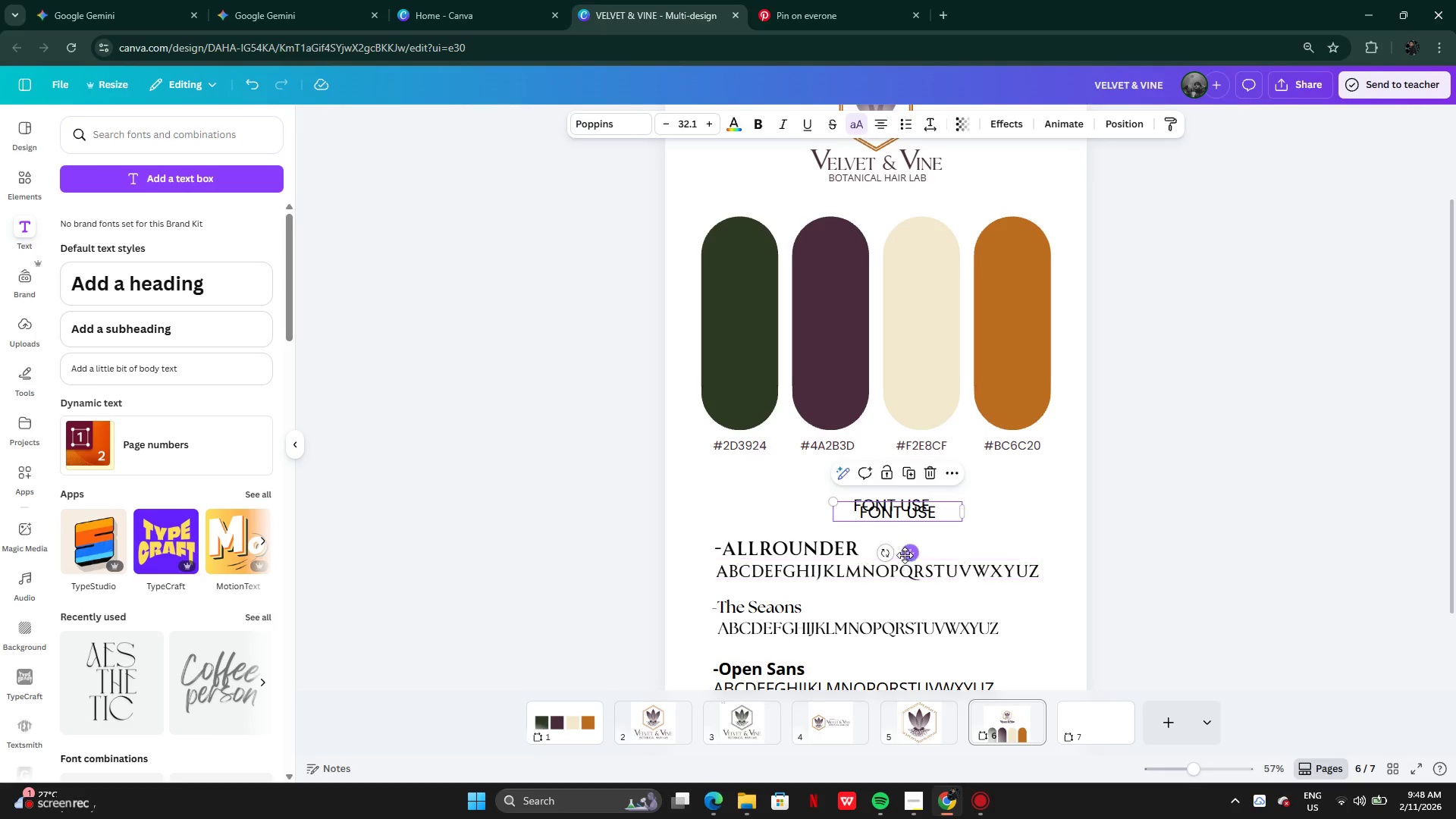 
left_click_drag(start_coordinate=[905, 554], to_coordinate=[888, 241])
 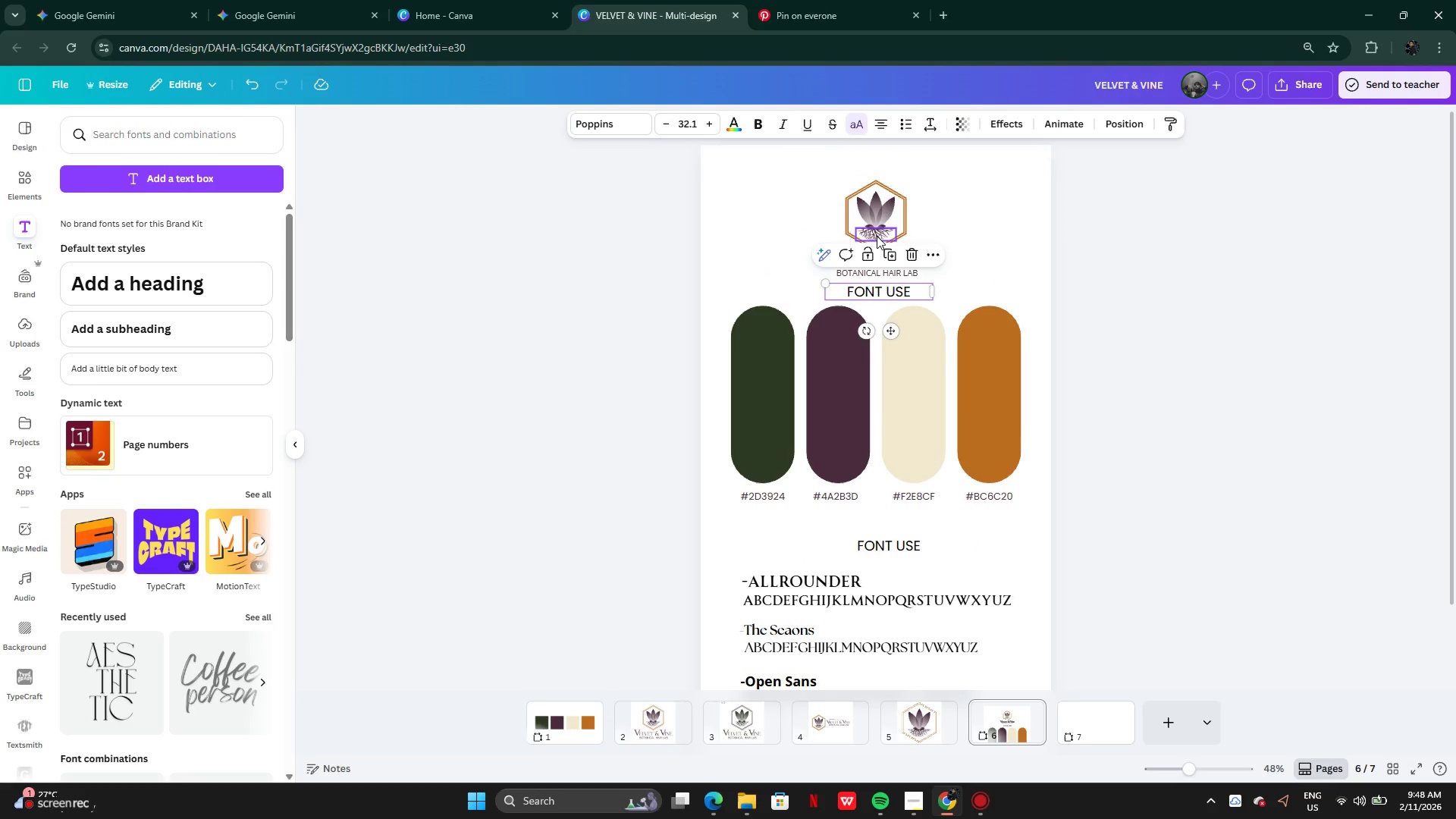 
left_click([957, 212])
 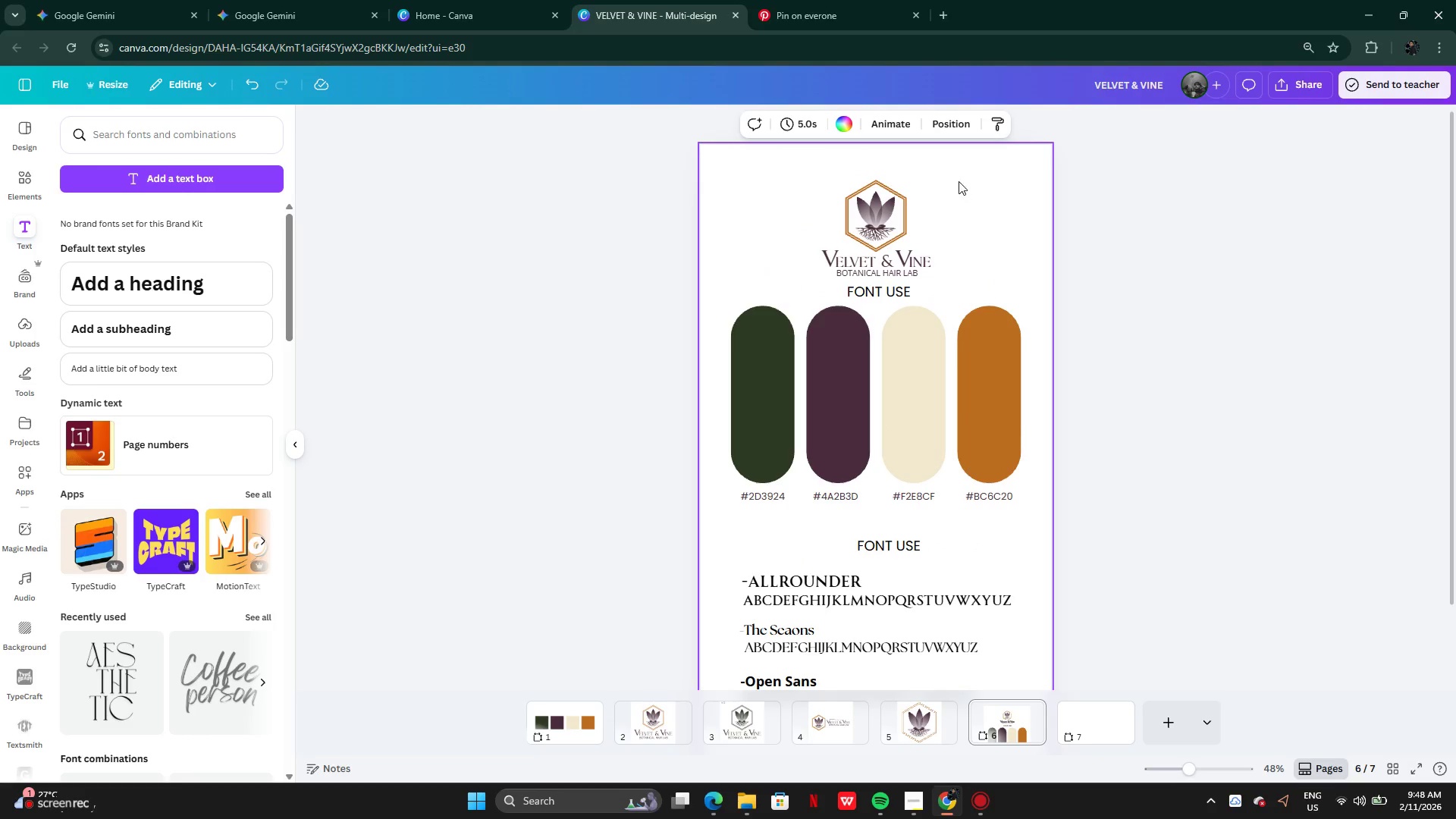 
left_click_drag(start_coordinate=[959, 181], to_coordinate=[854, 278])
 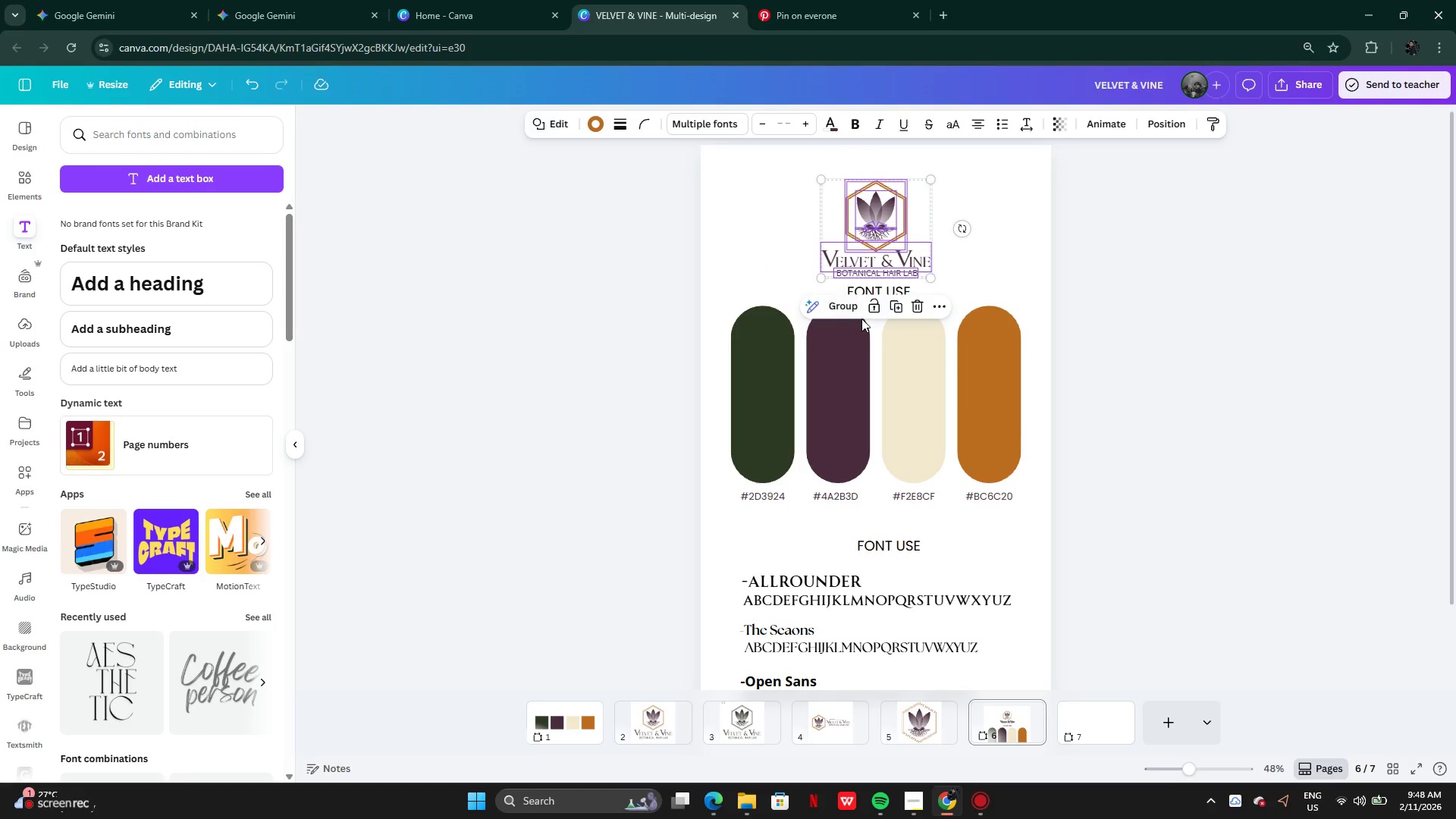 
left_click([848, 307])
 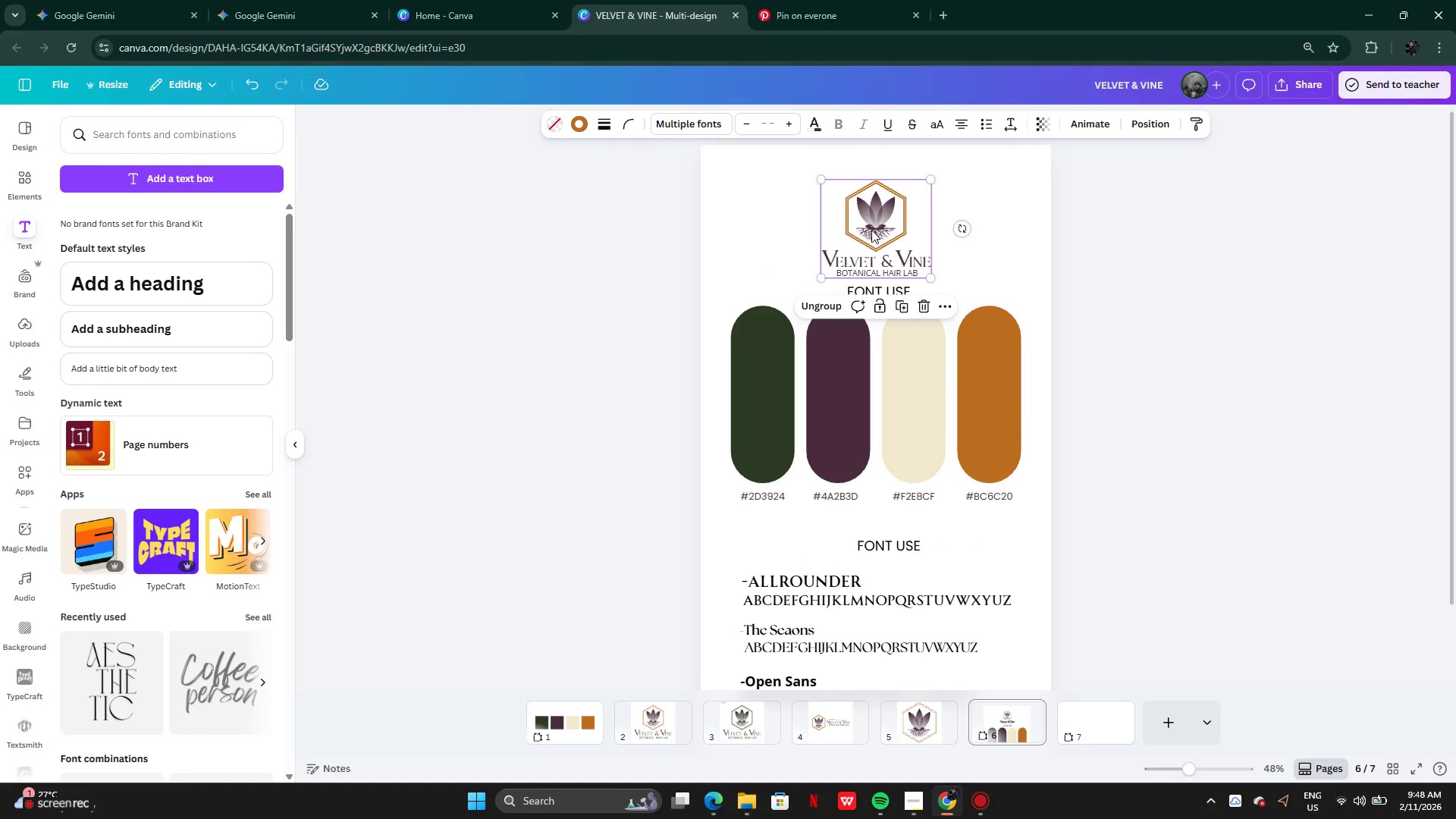 
left_click_drag(start_coordinate=[871, 230], to_coordinate=[877, 208])
 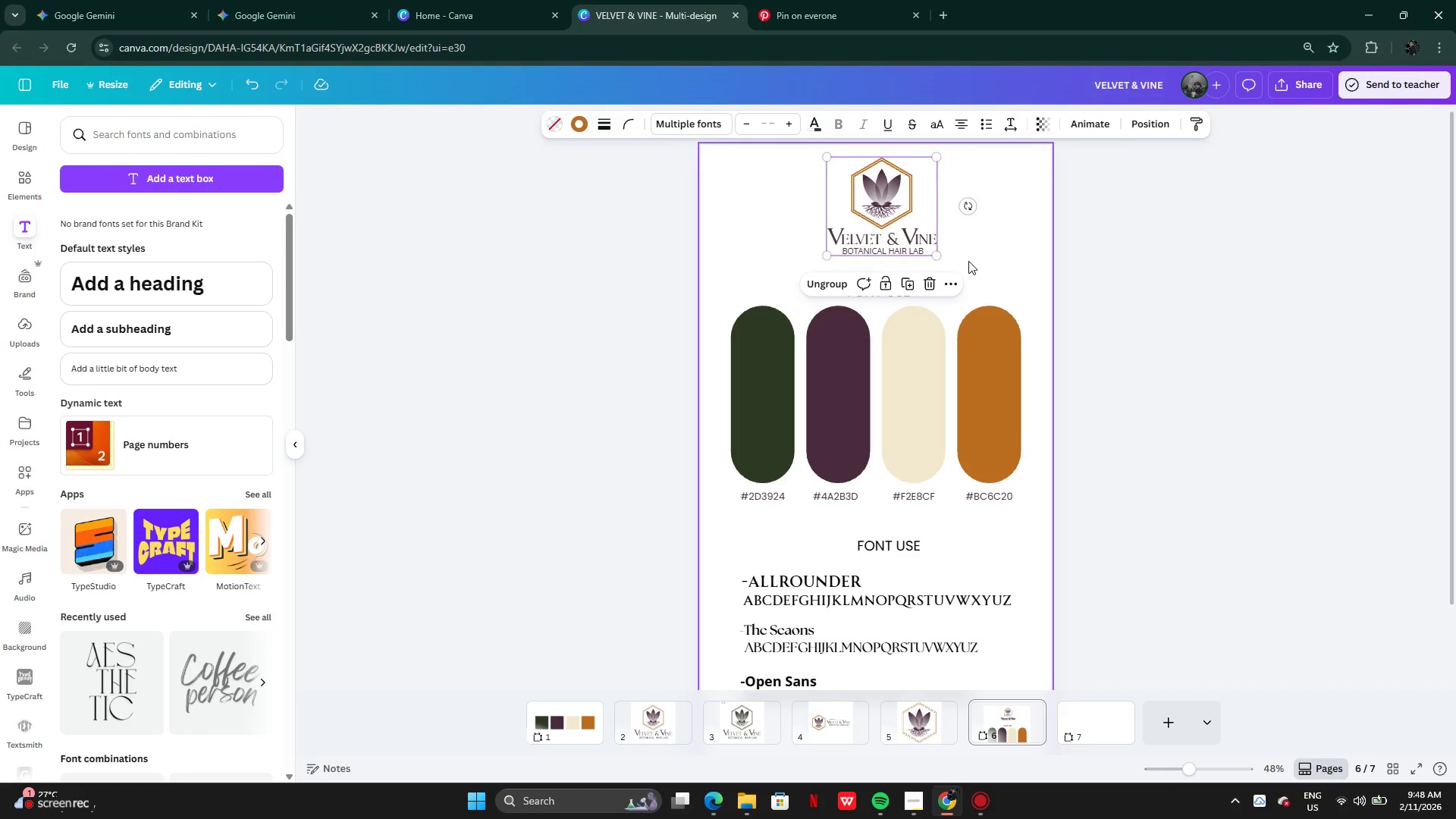 
left_click([969, 261])
 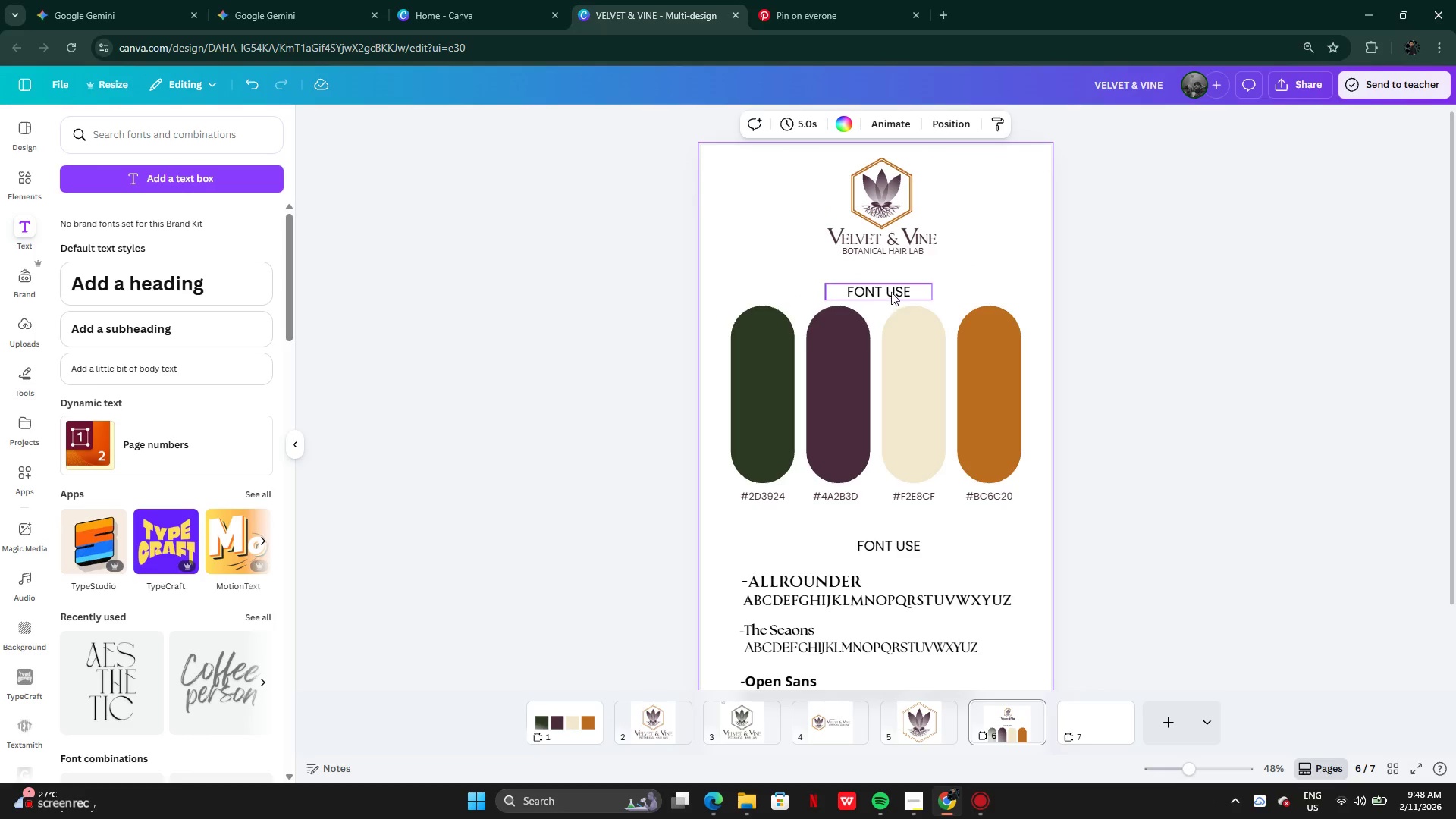 
double_click([891, 292])
 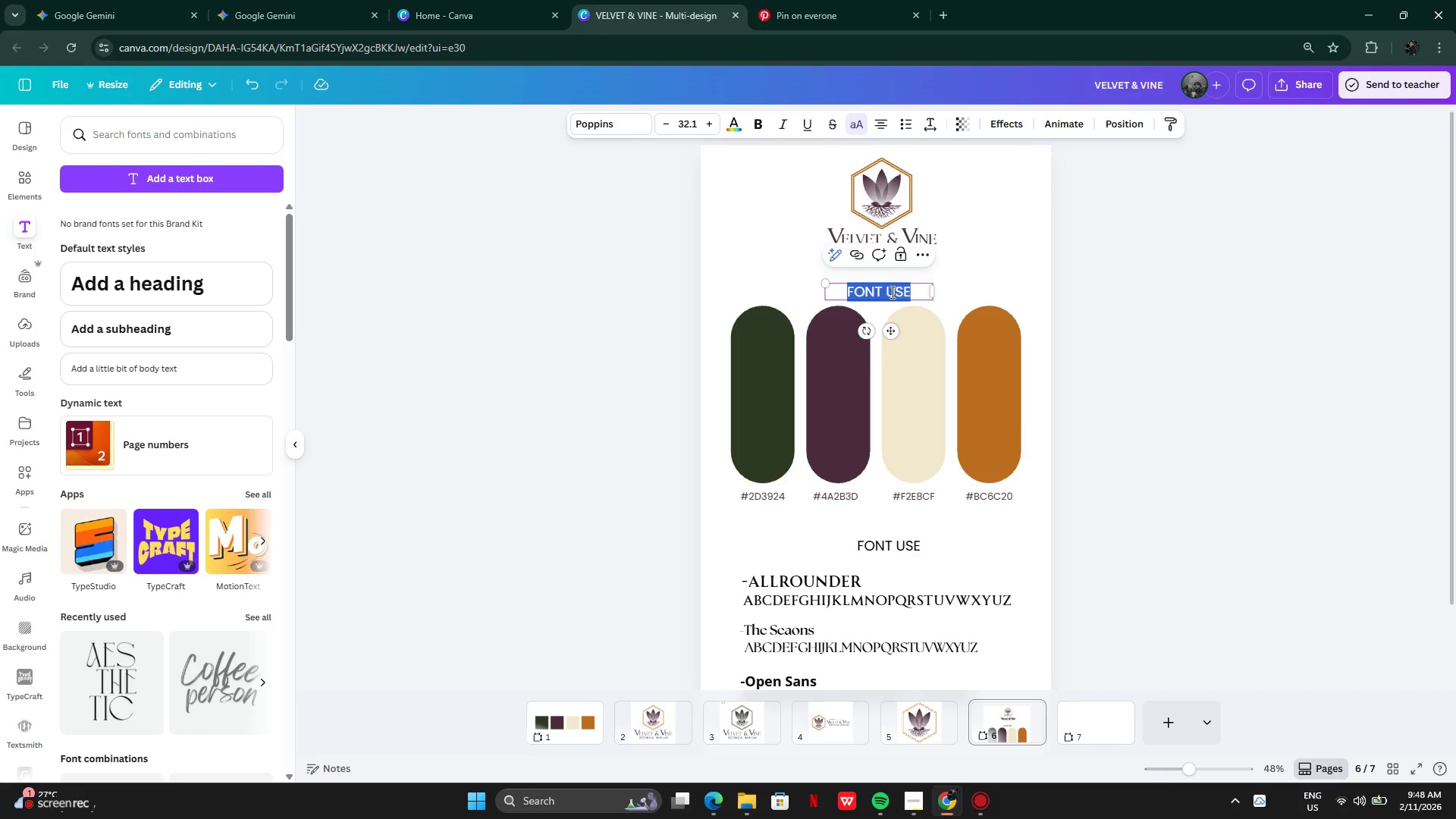 
type(color pall)
key(Backspace)
type(ette)
 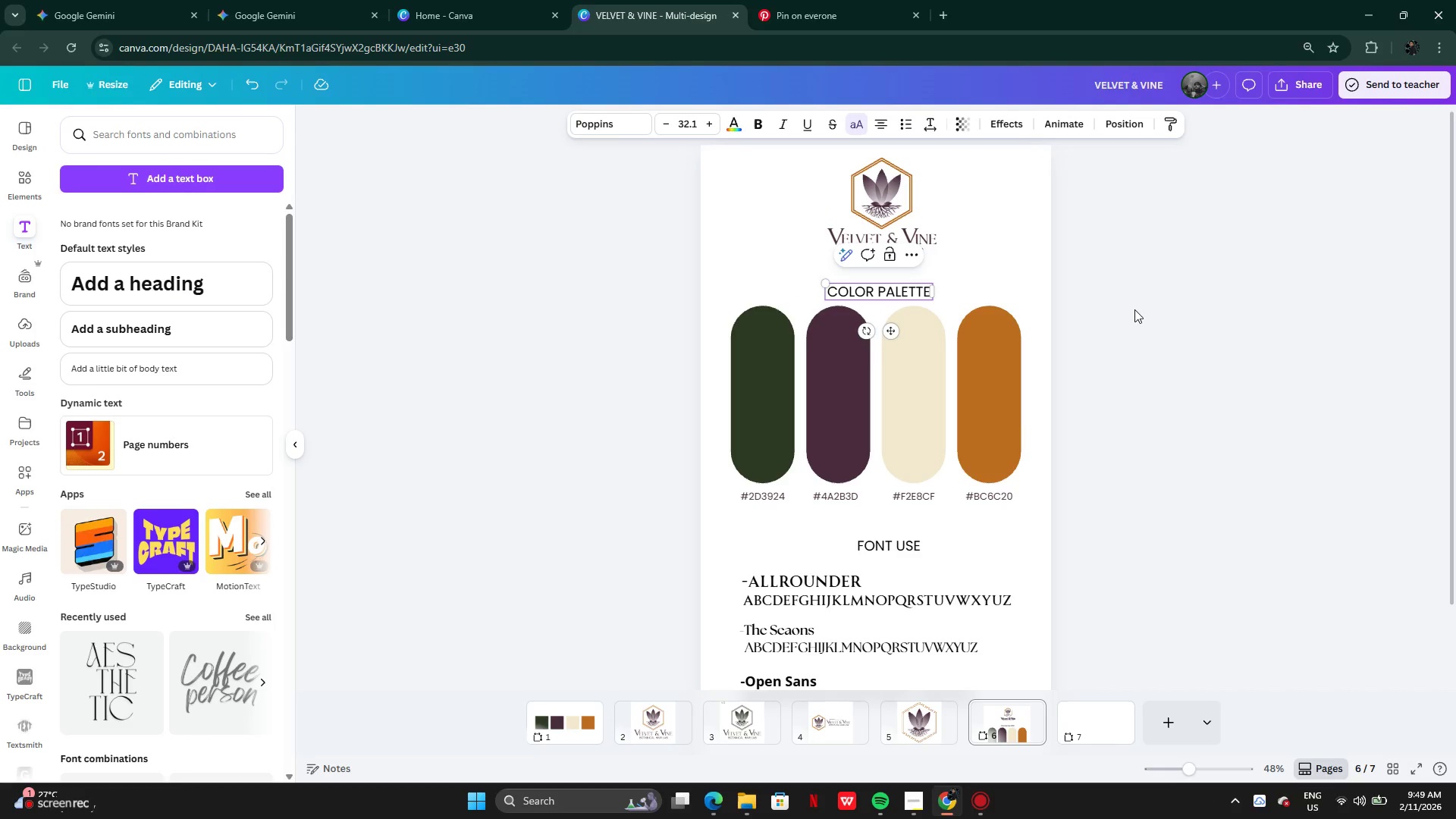 
left_click([1207, 304])
 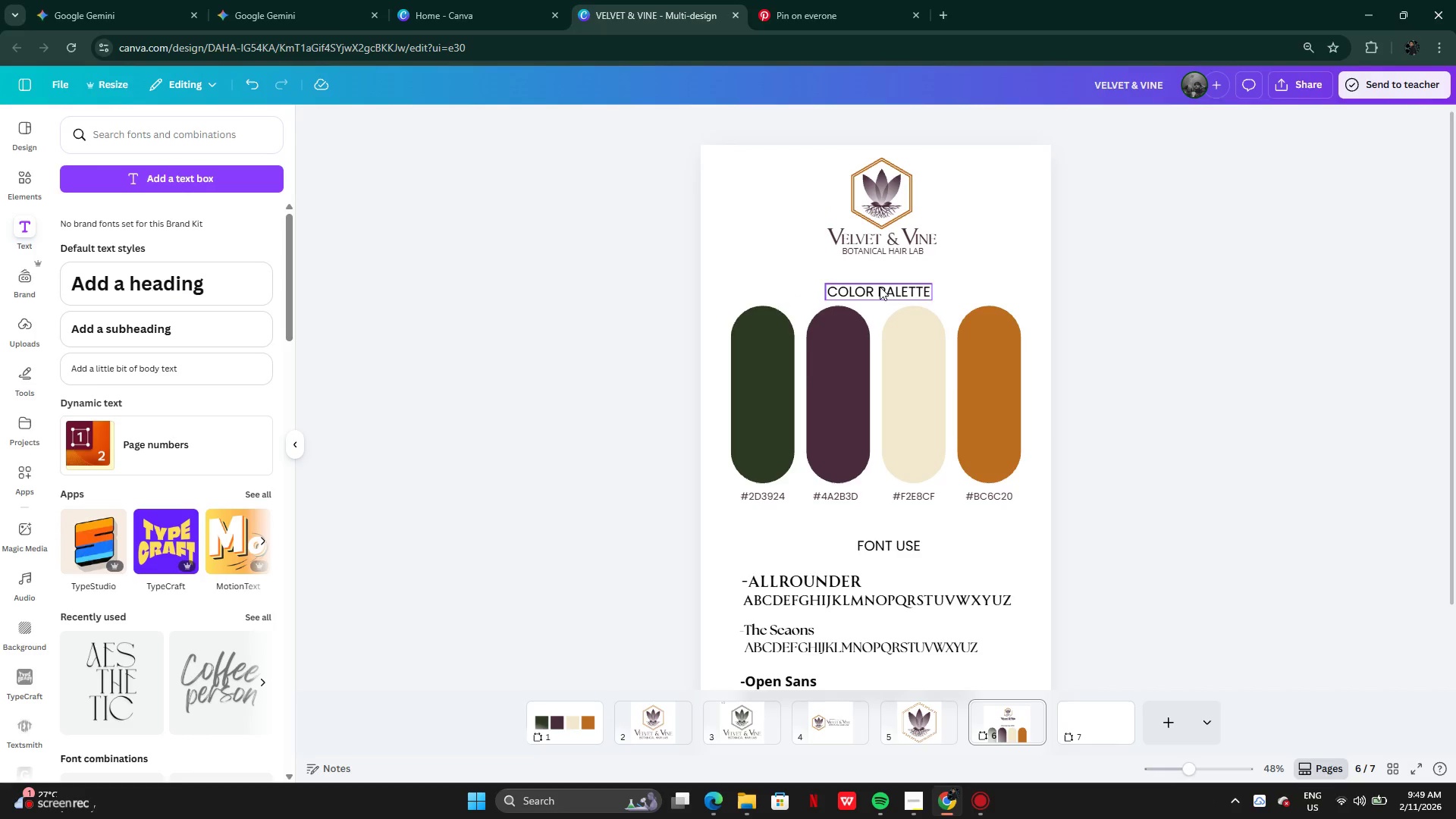 
left_click([880, 287])
 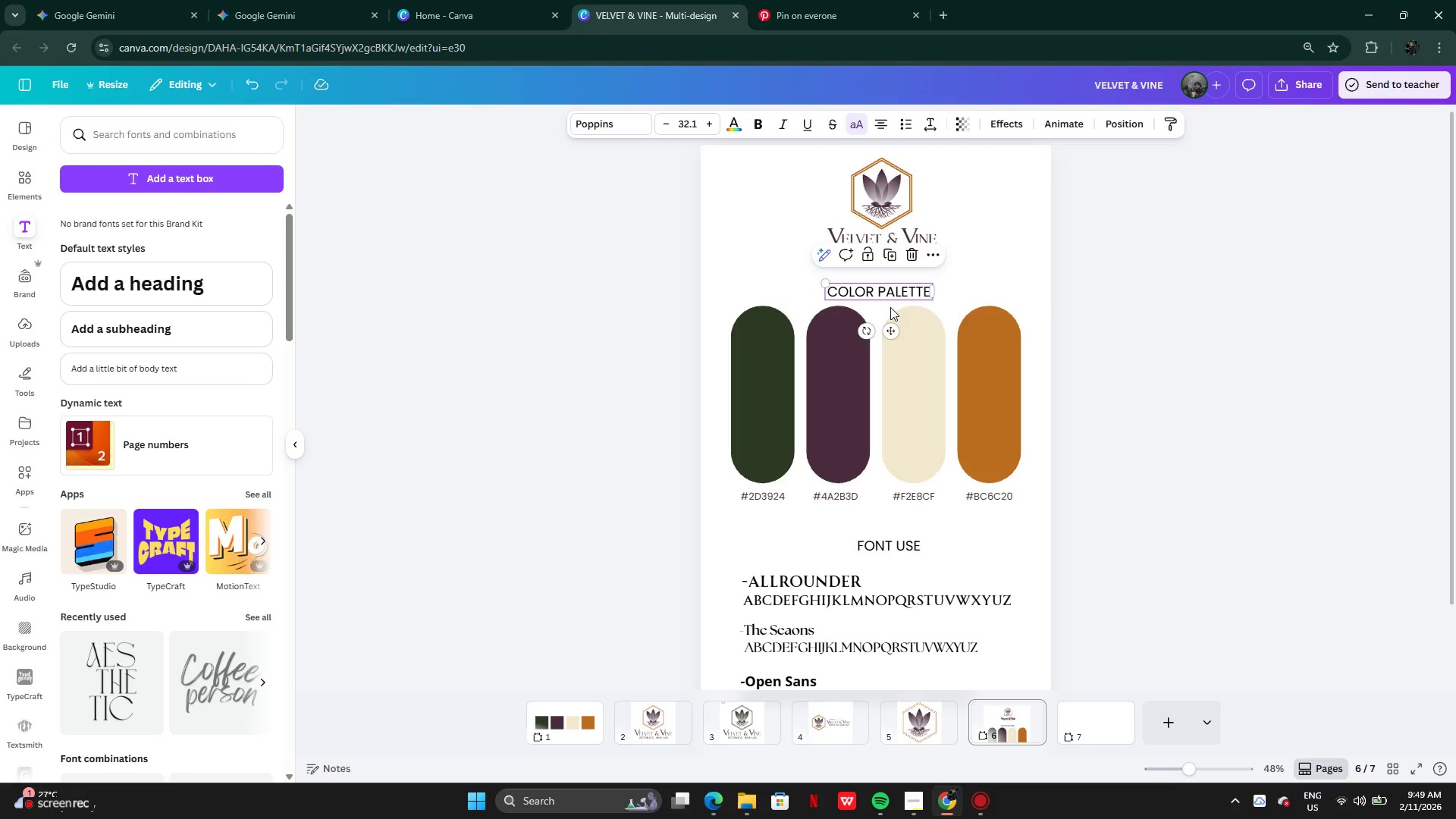 
key(ArrowUp)
 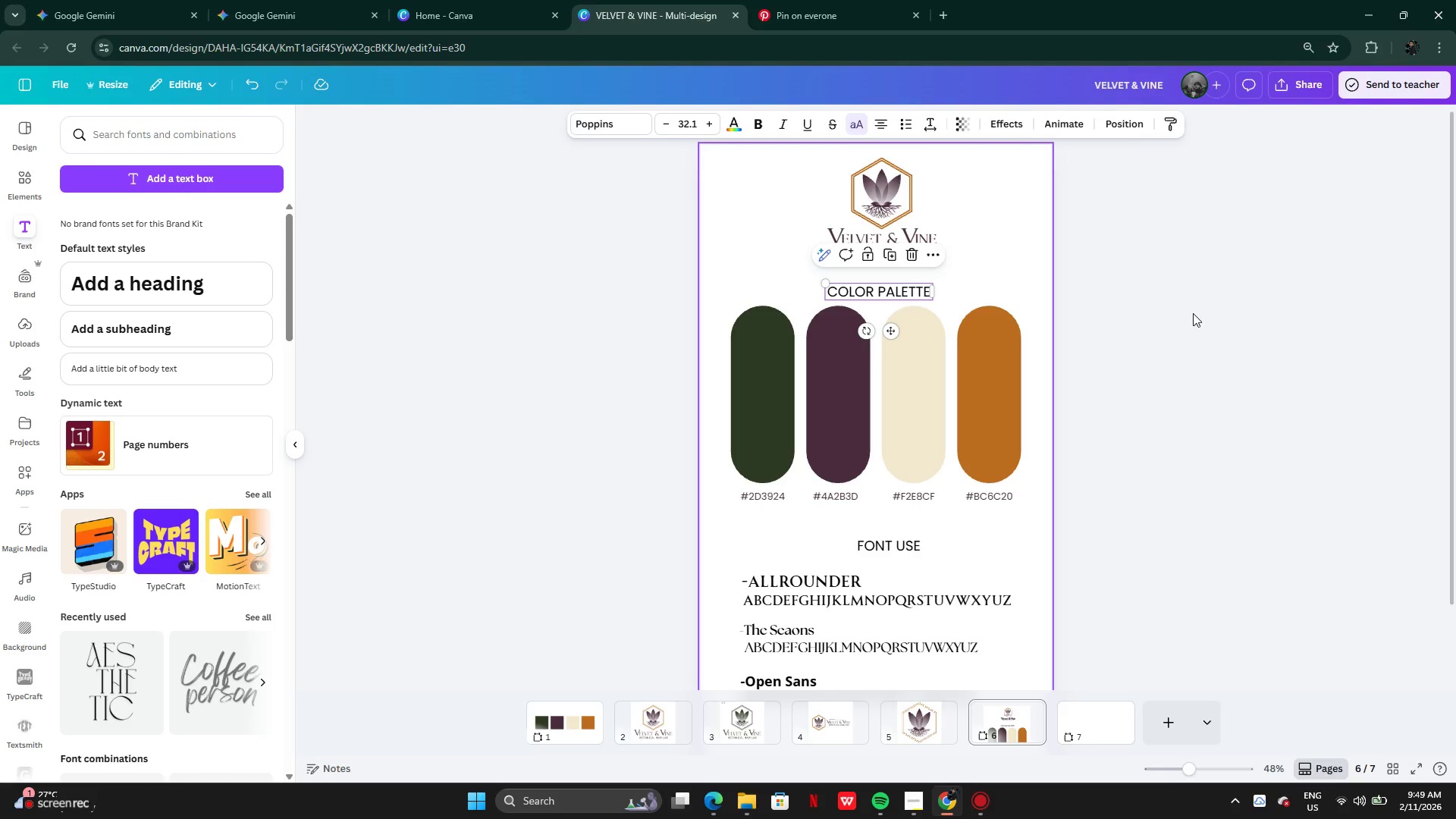 
key(ArrowUp)
 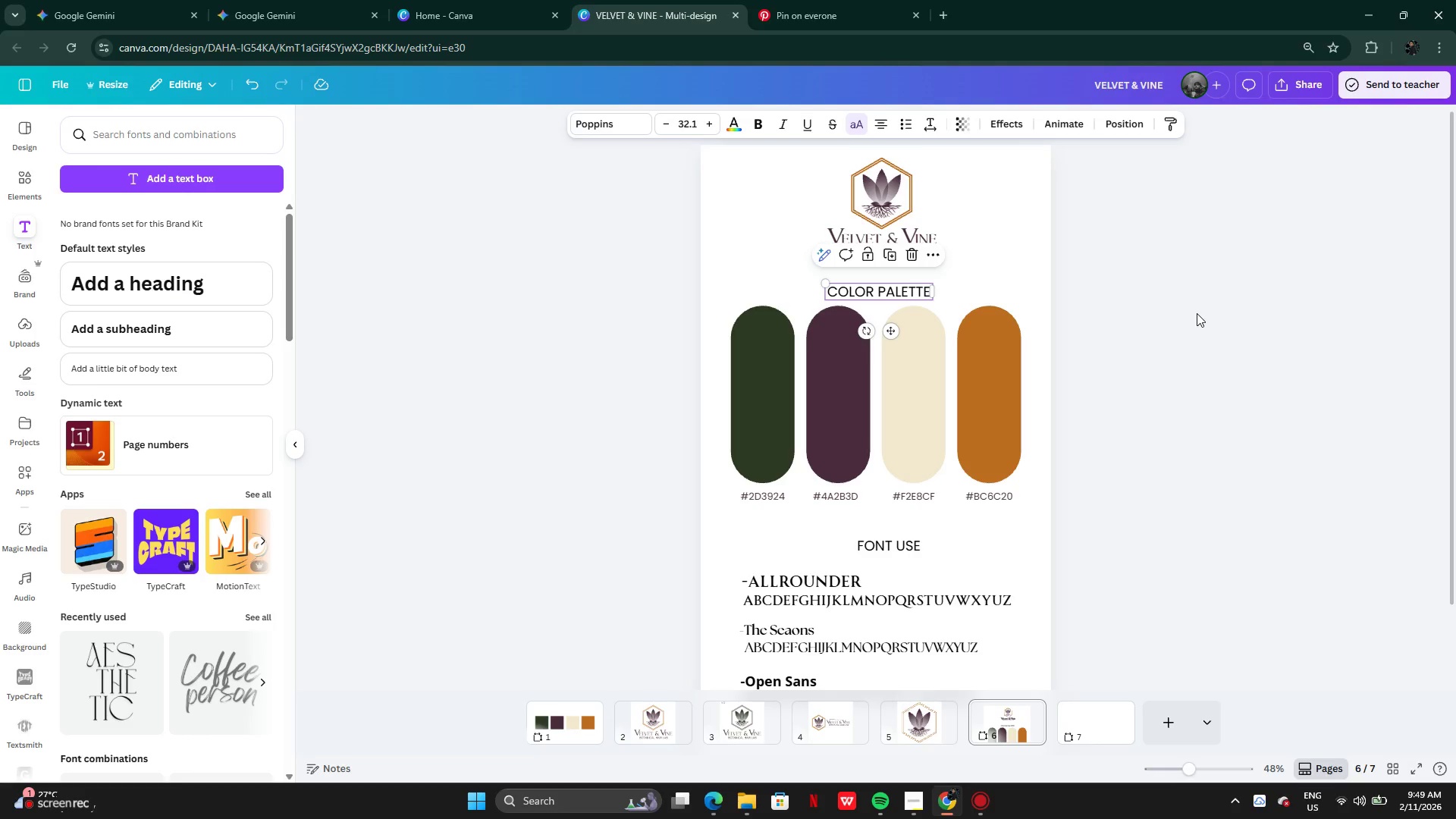 
key(ArrowUp)
 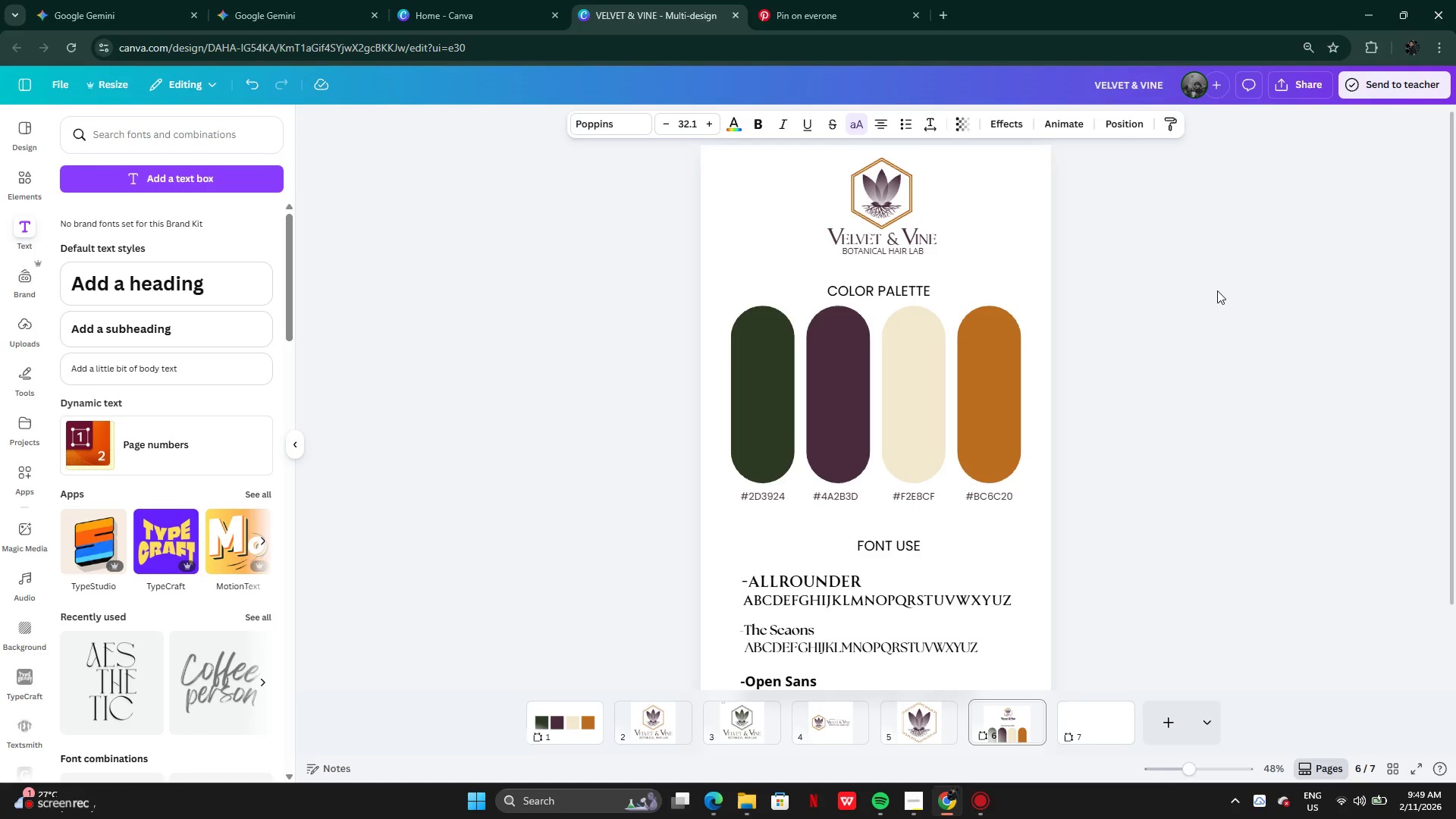 
key(ArrowUp)
 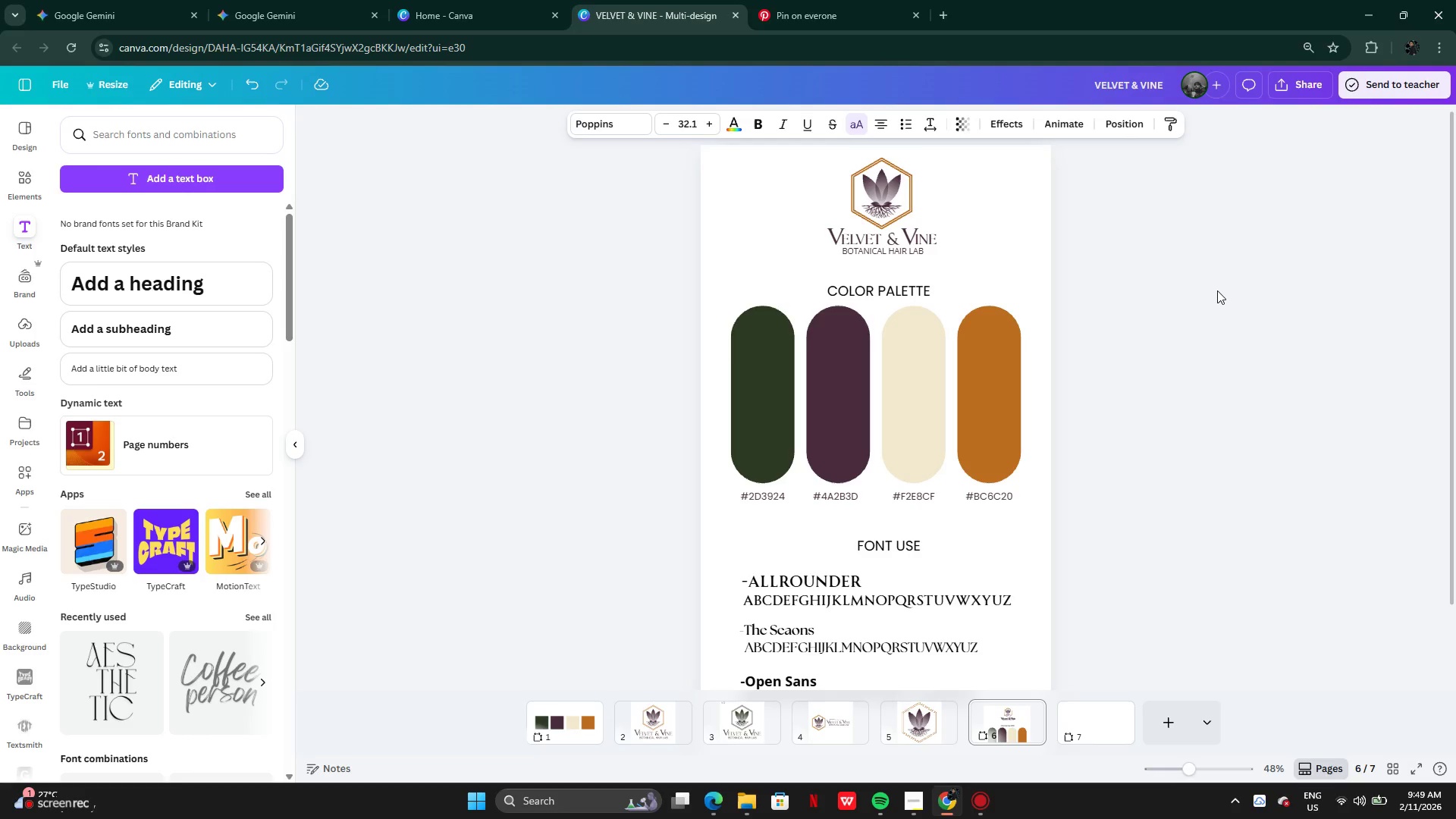 
key(ArrowUp)
 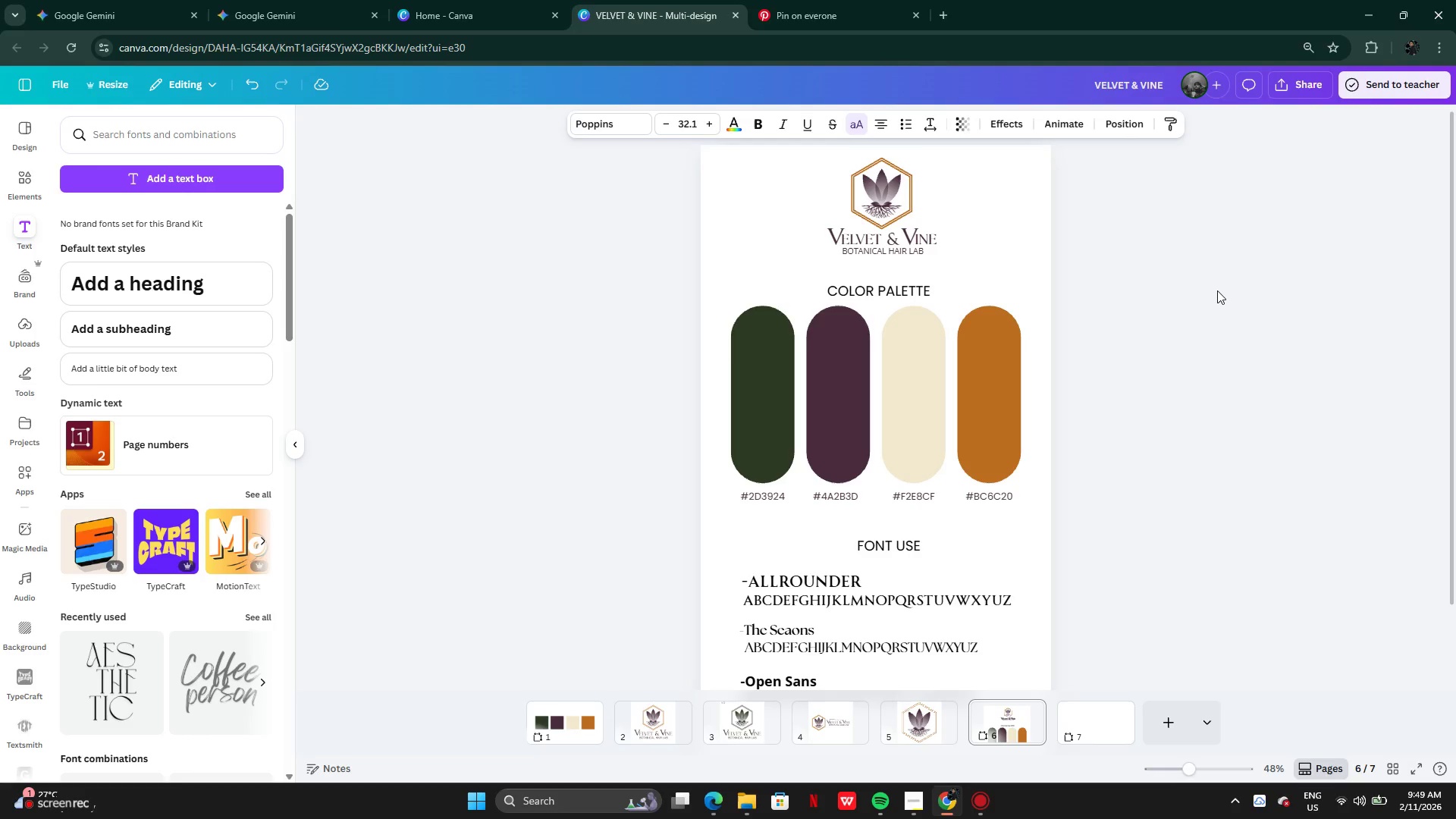 
key(ArrowUp)
 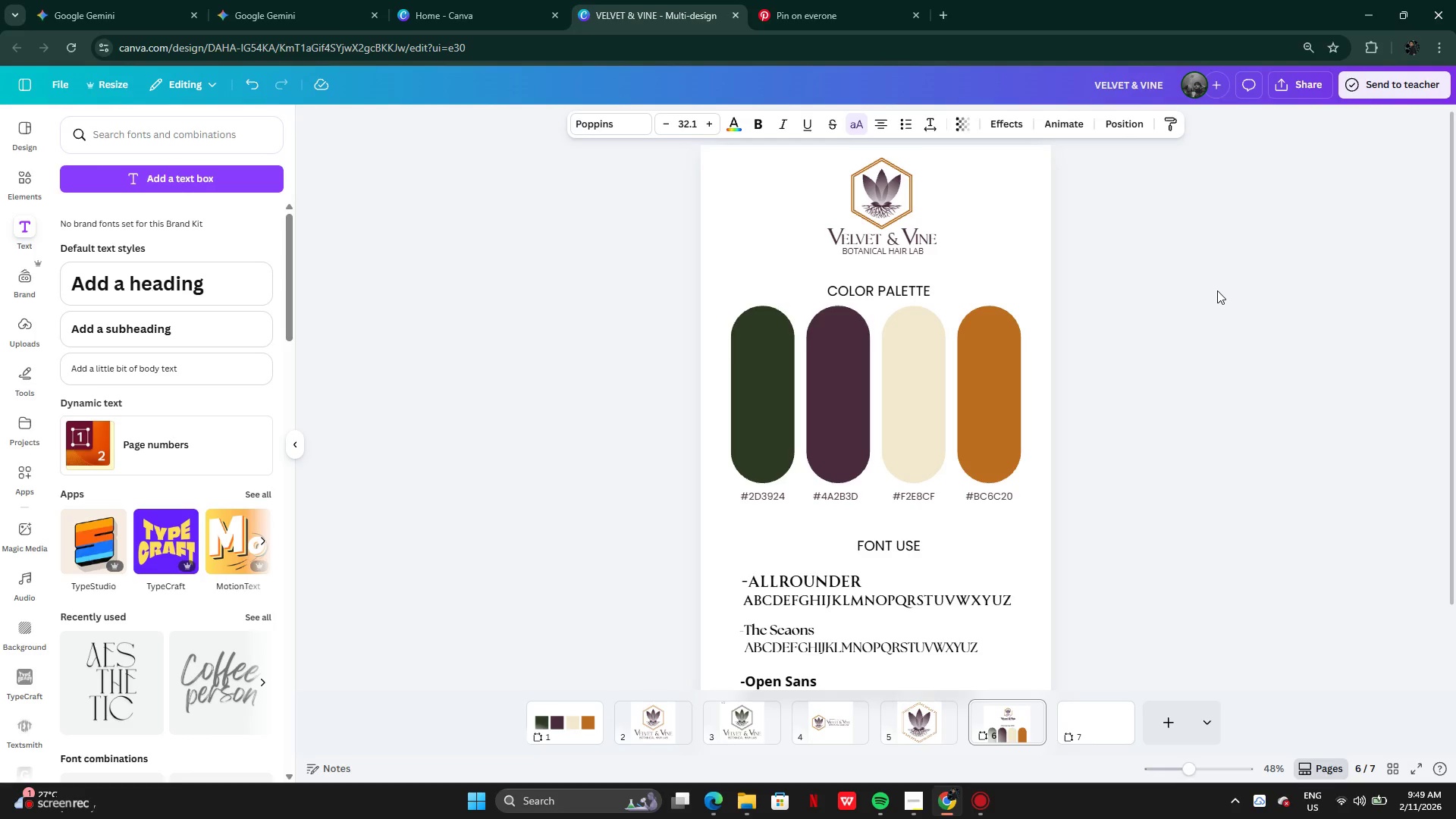 
key(ArrowUp)
 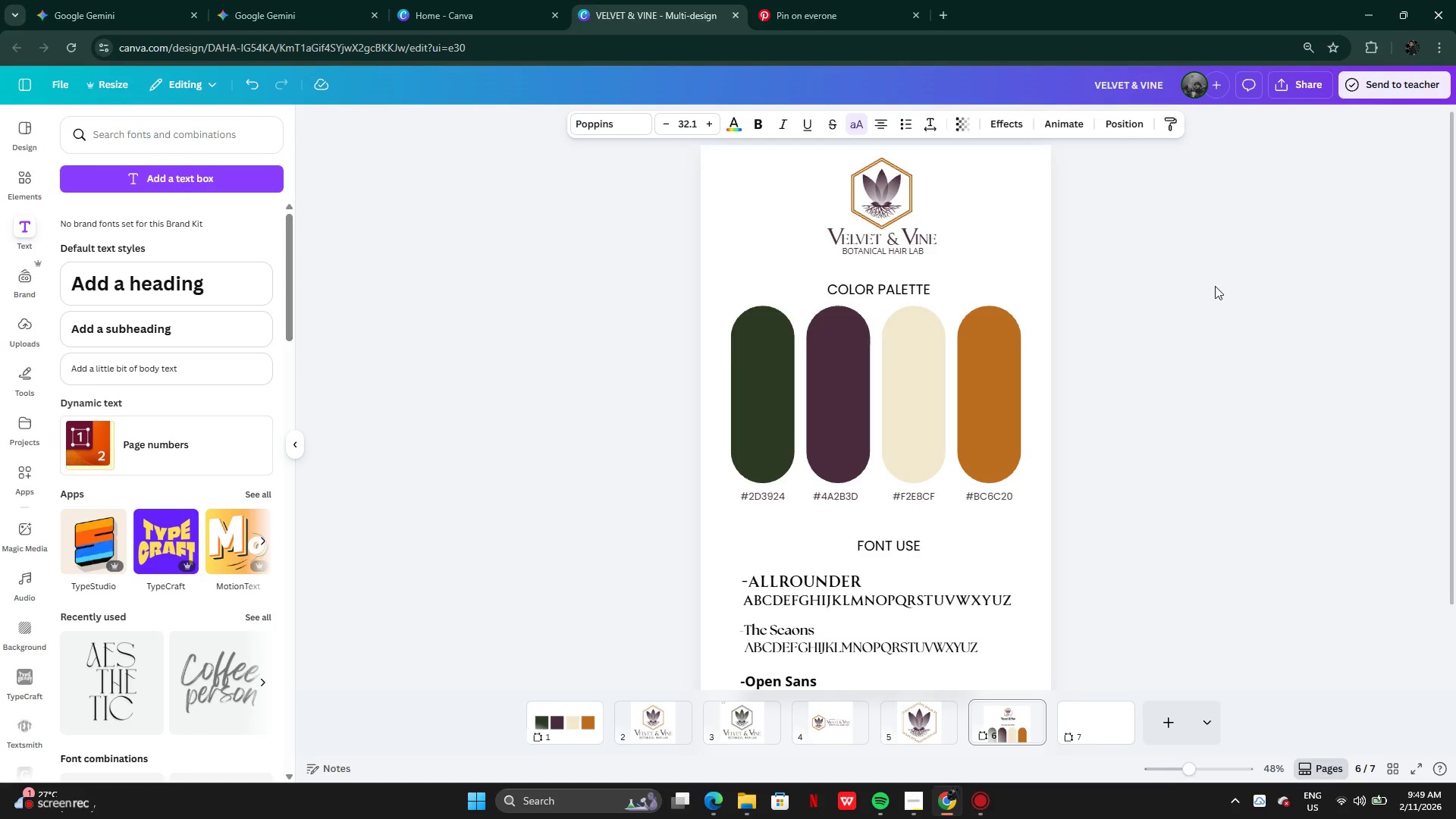 
key(ArrowUp)
 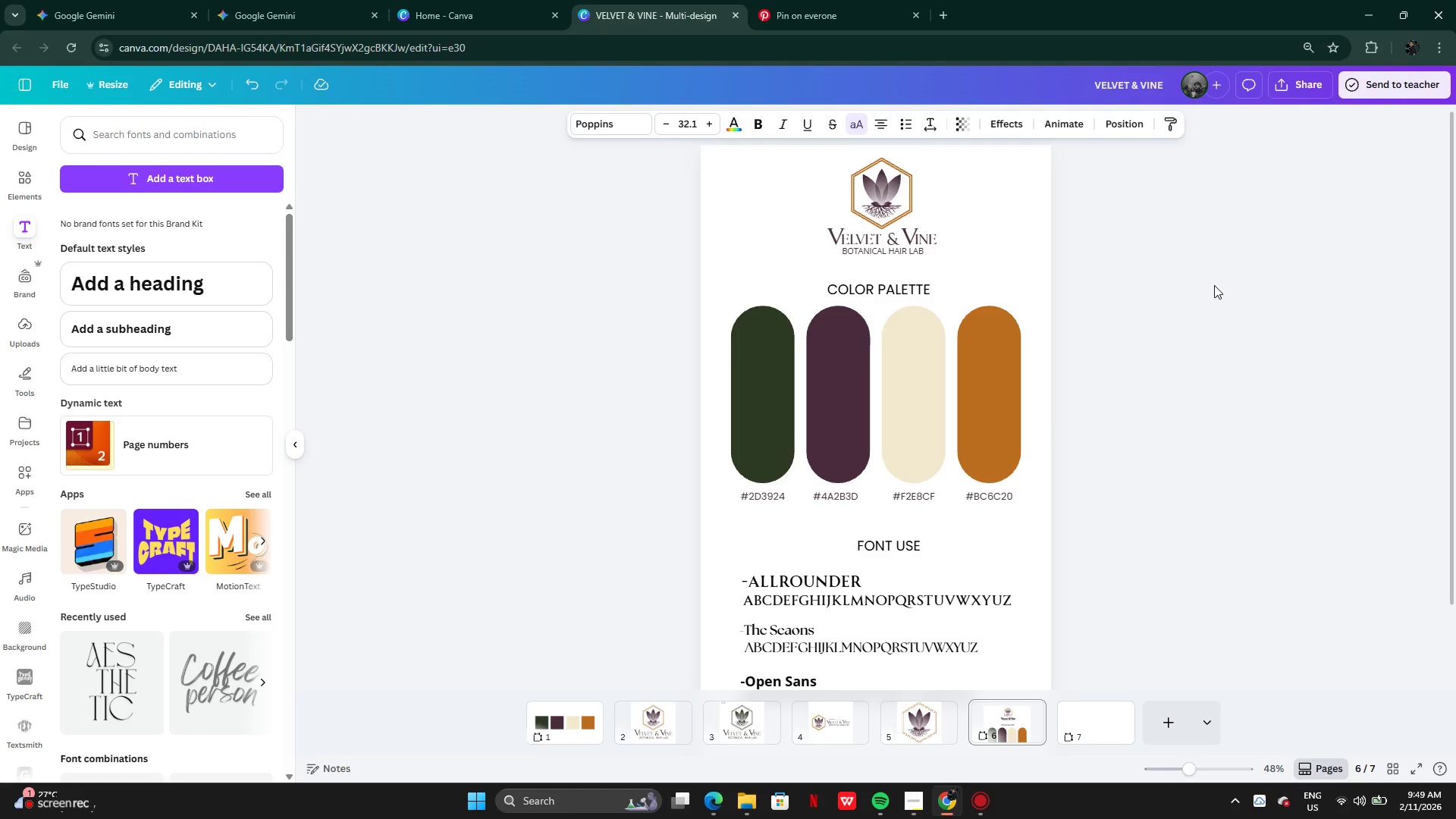 
key(ArrowUp)
 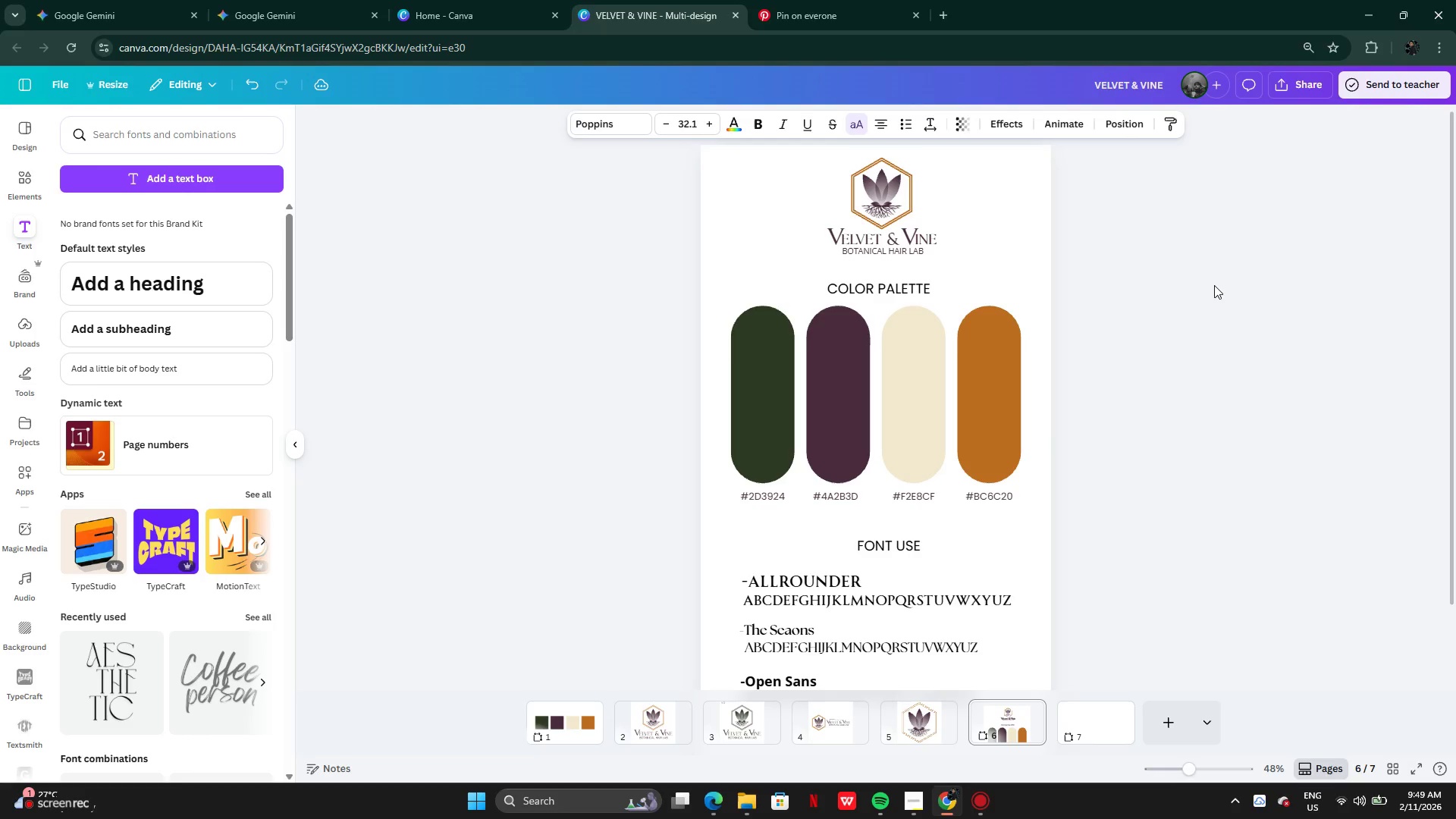 
key(ArrowUp)
 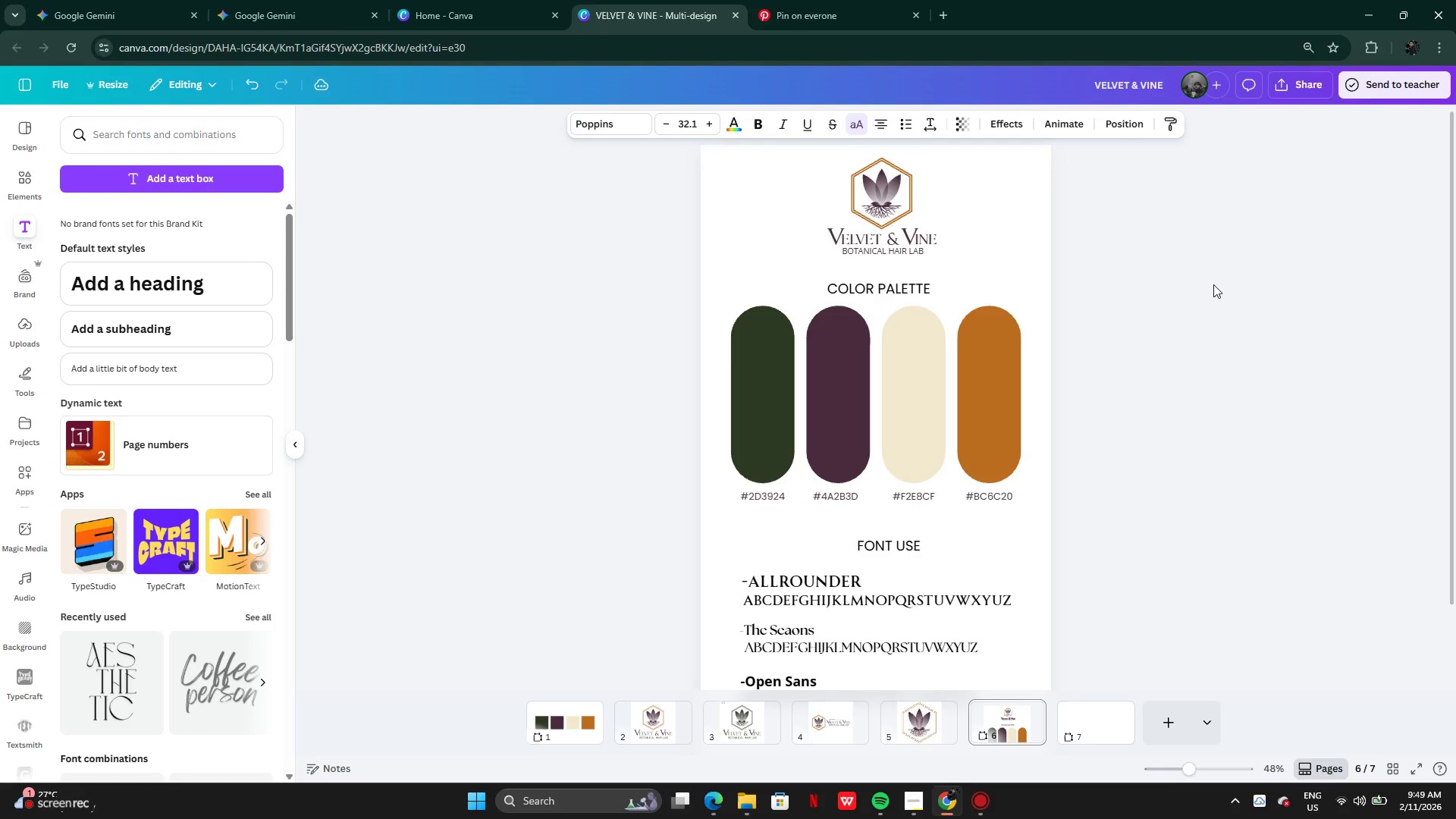 
key(ArrowUp)
 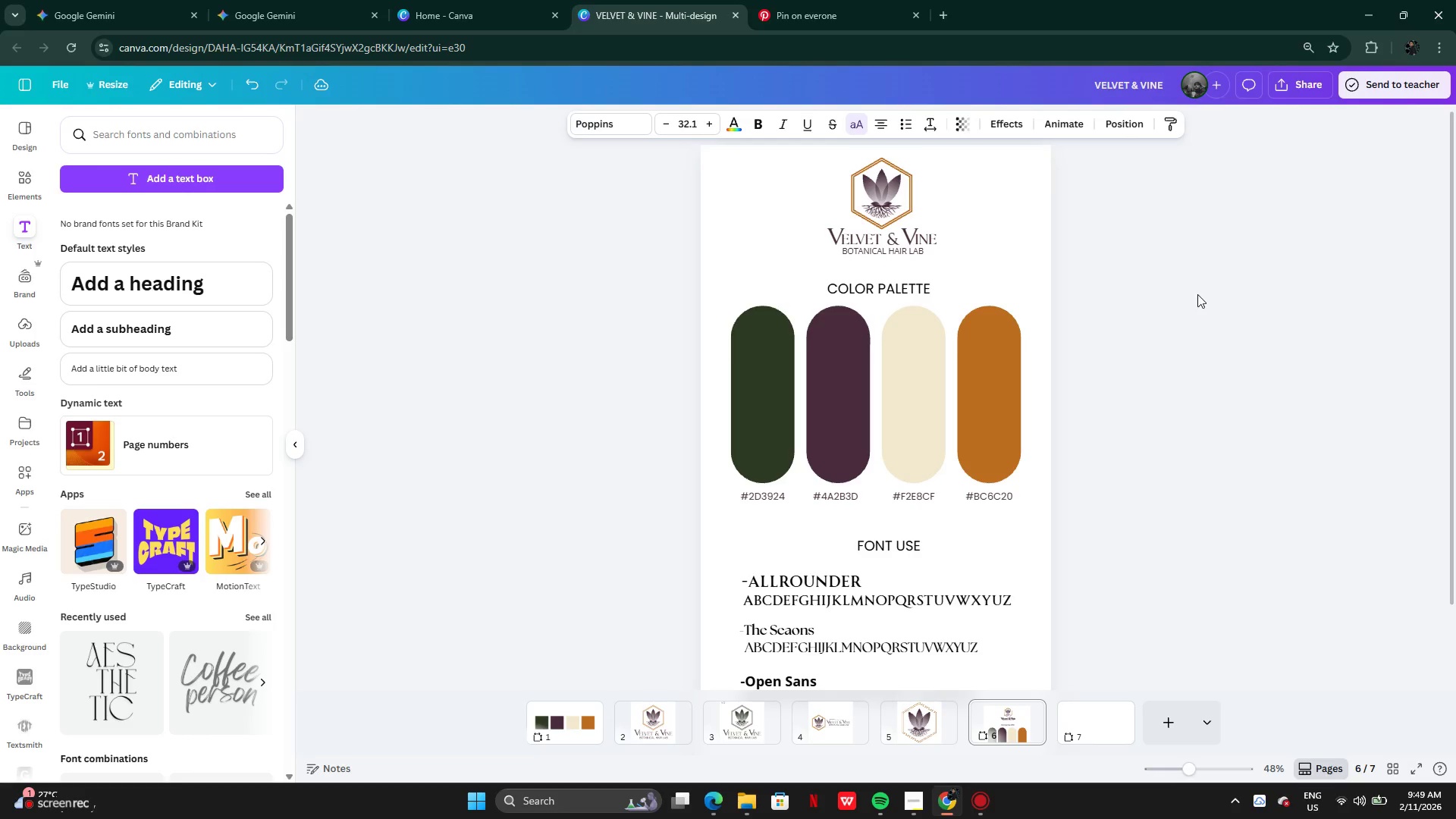 
key(ArrowUp)
 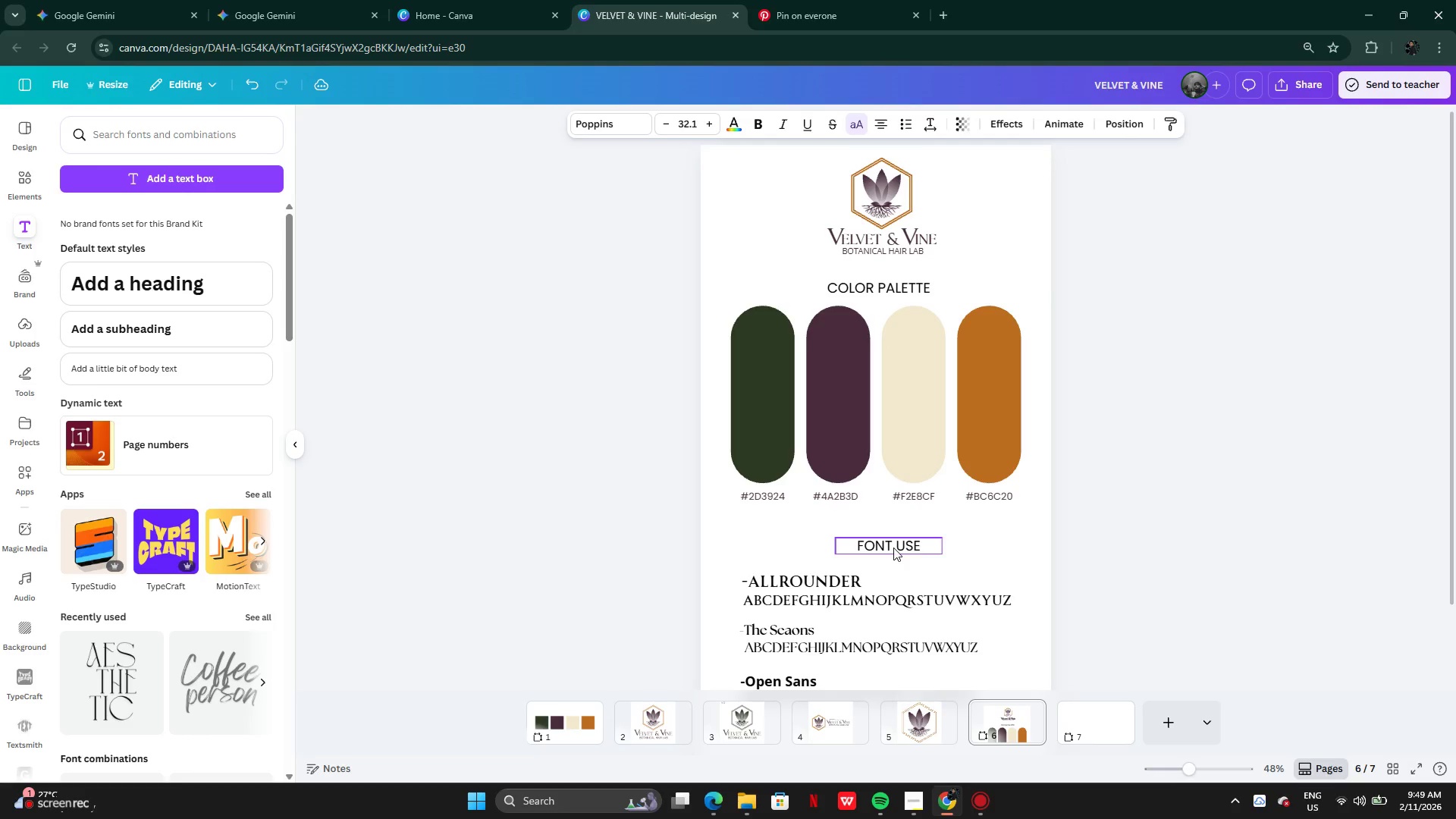 
left_click([893, 548])
 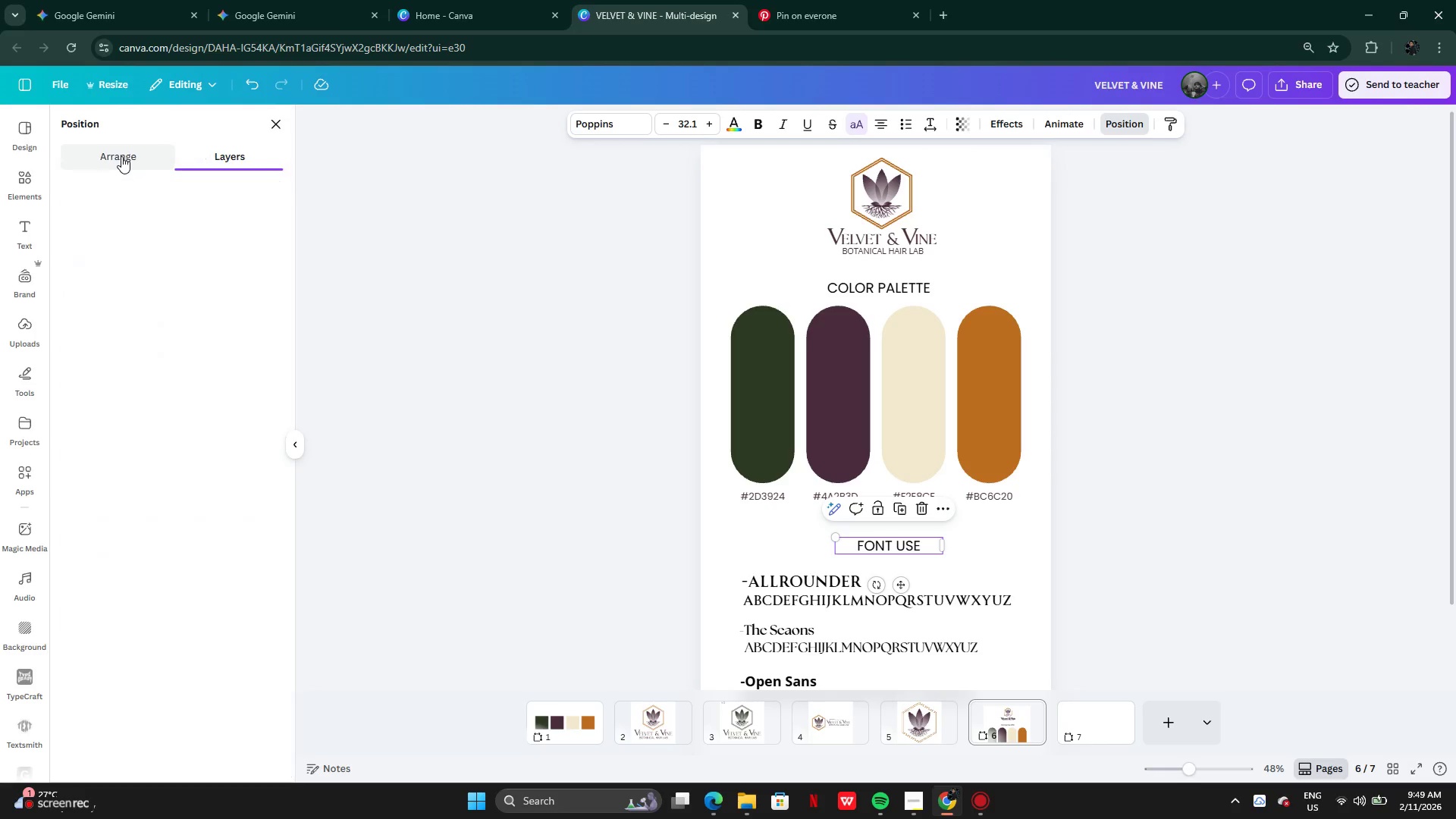 
left_click([209, 318])
 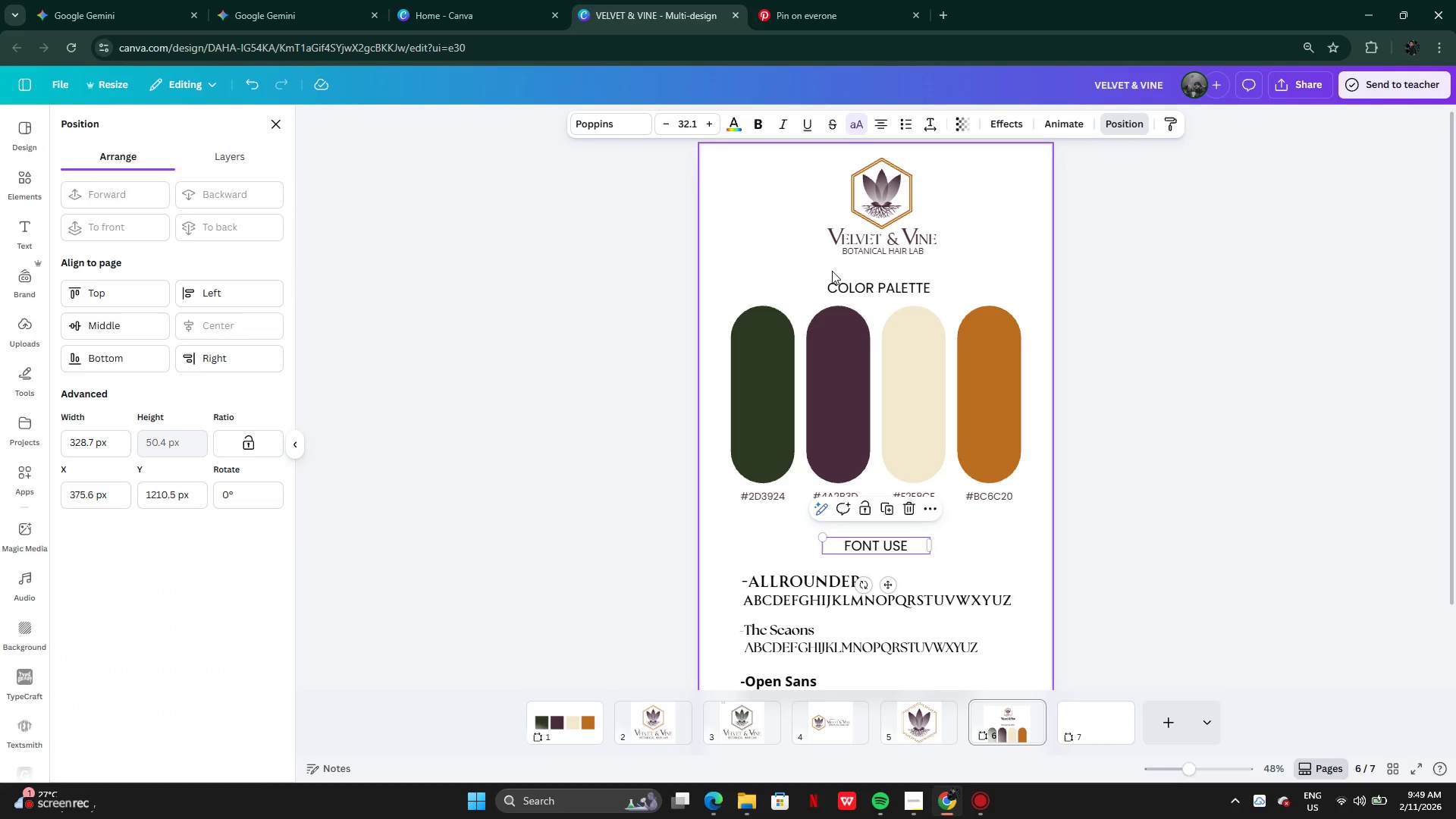 
left_click([842, 289])
 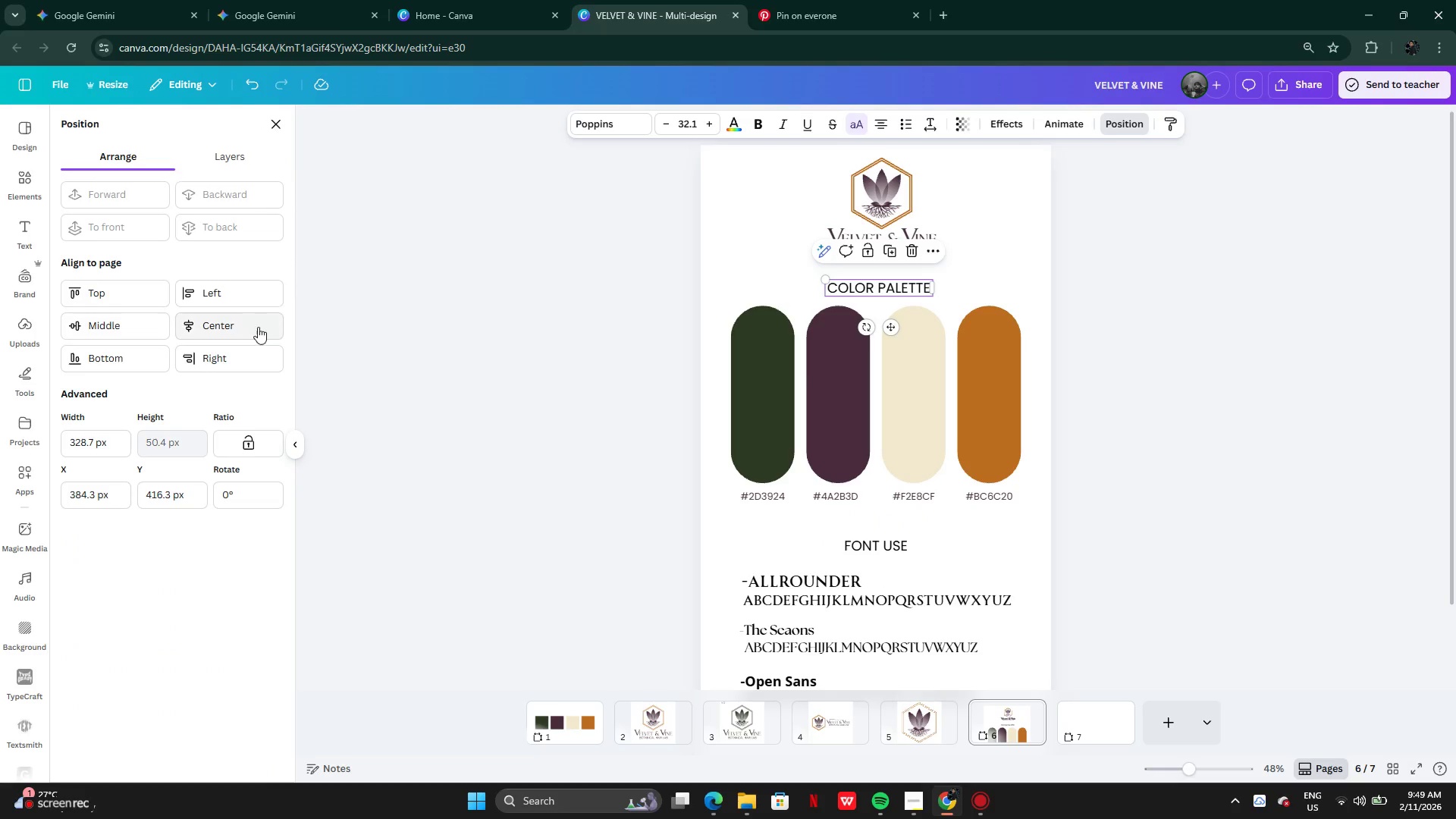 
left_click([241, 327])
 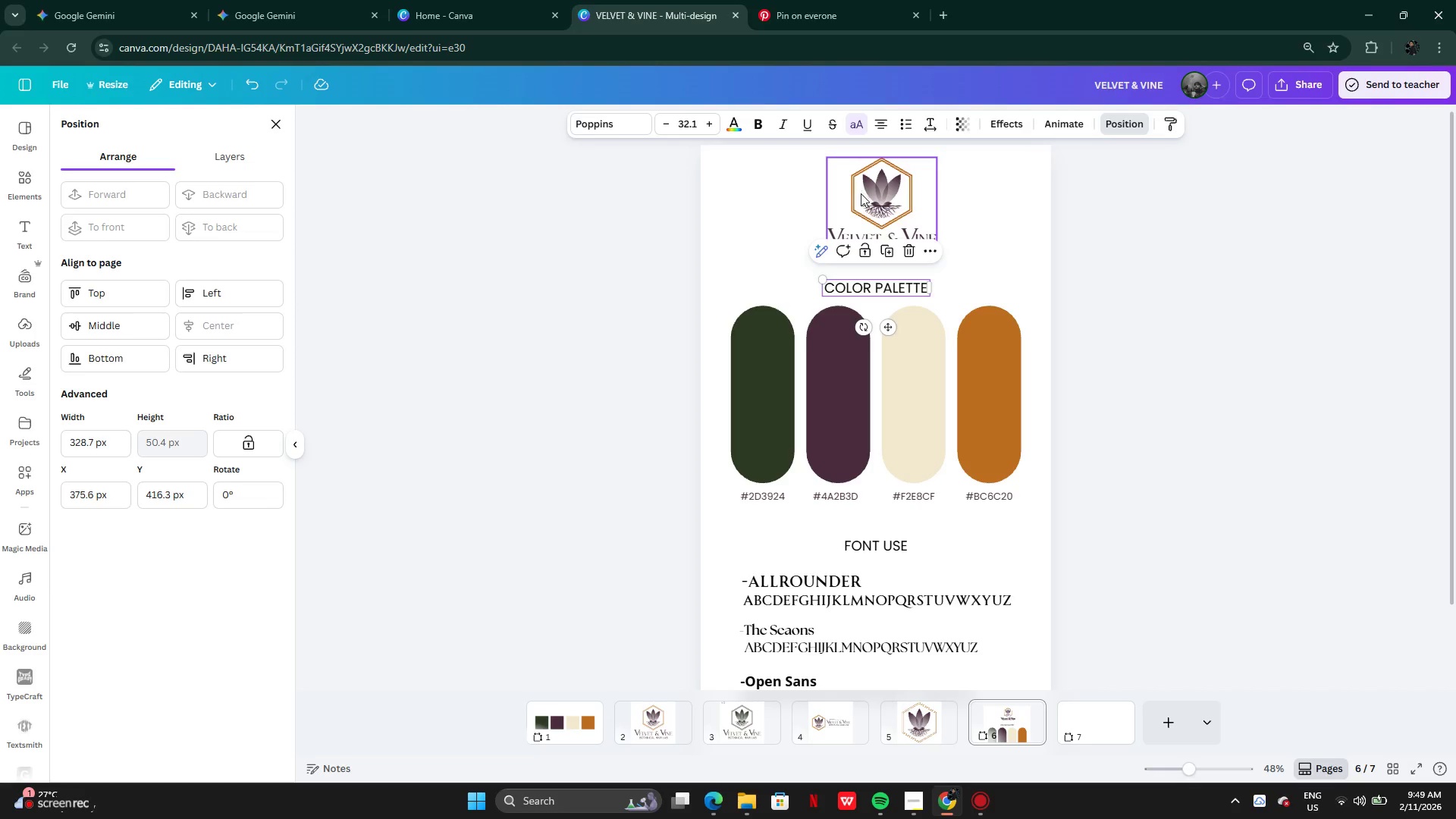 
left_click([865, 196])
 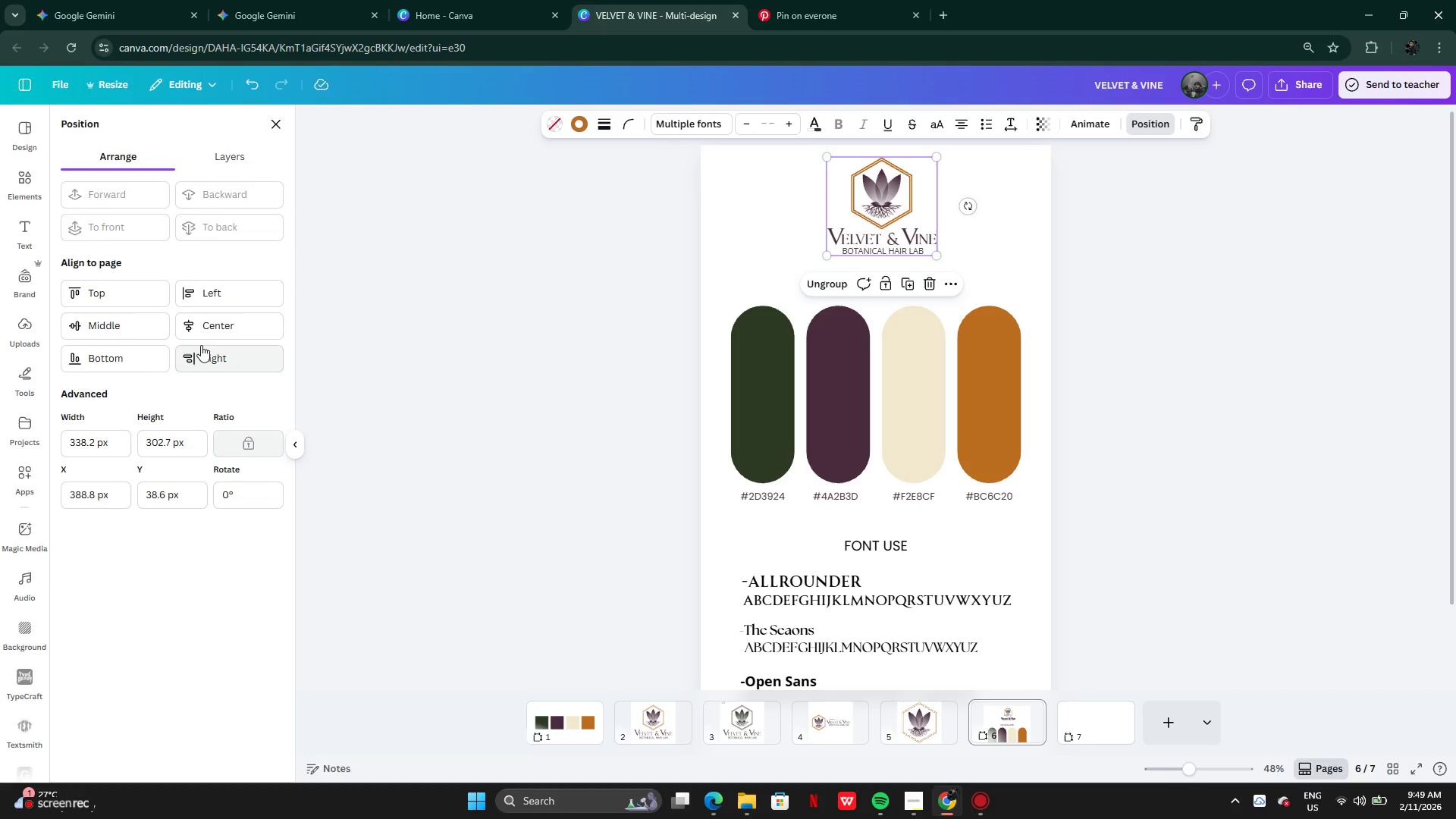 
left_click([203, 327])
 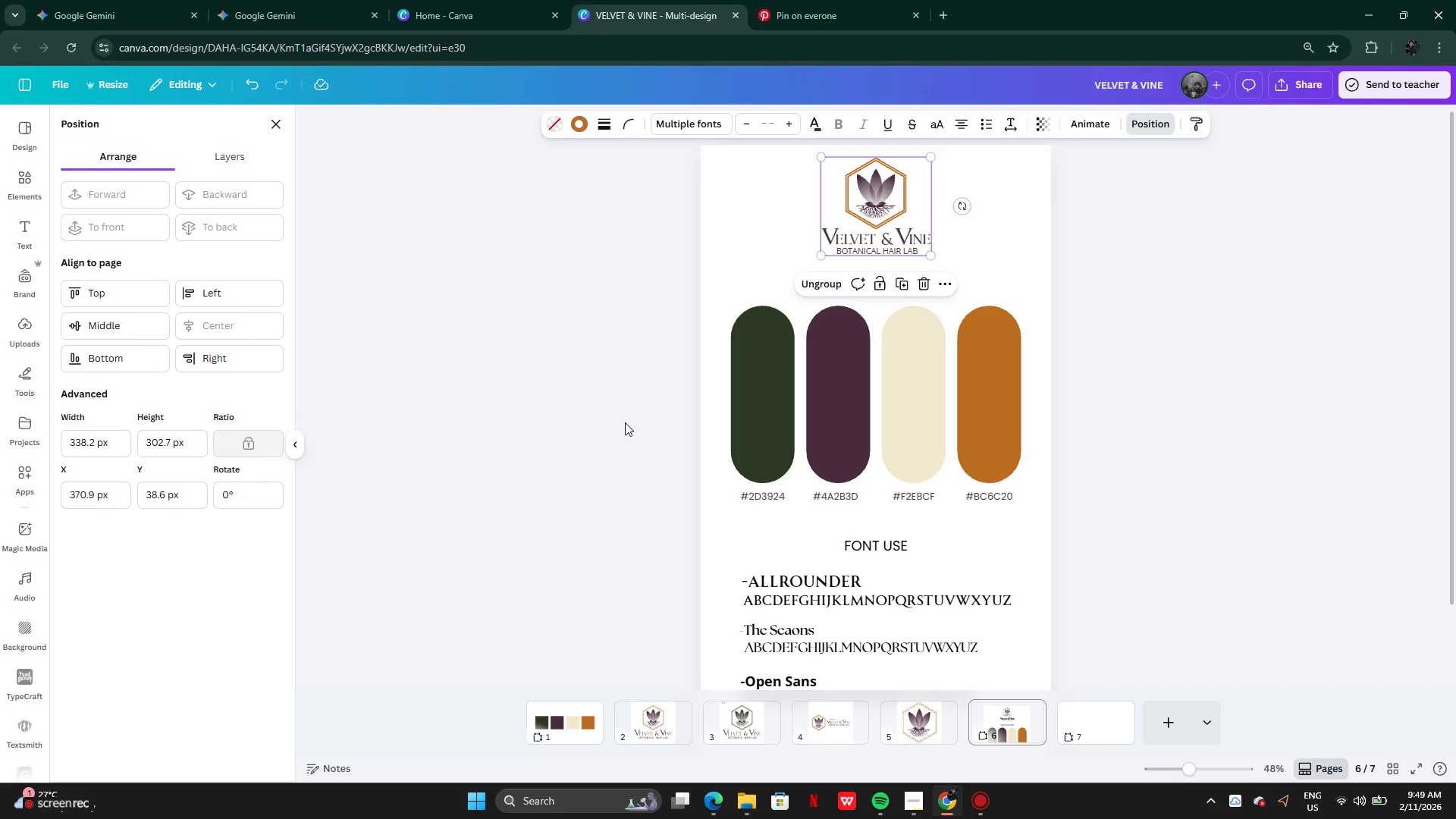 
left_click([623, 422])
 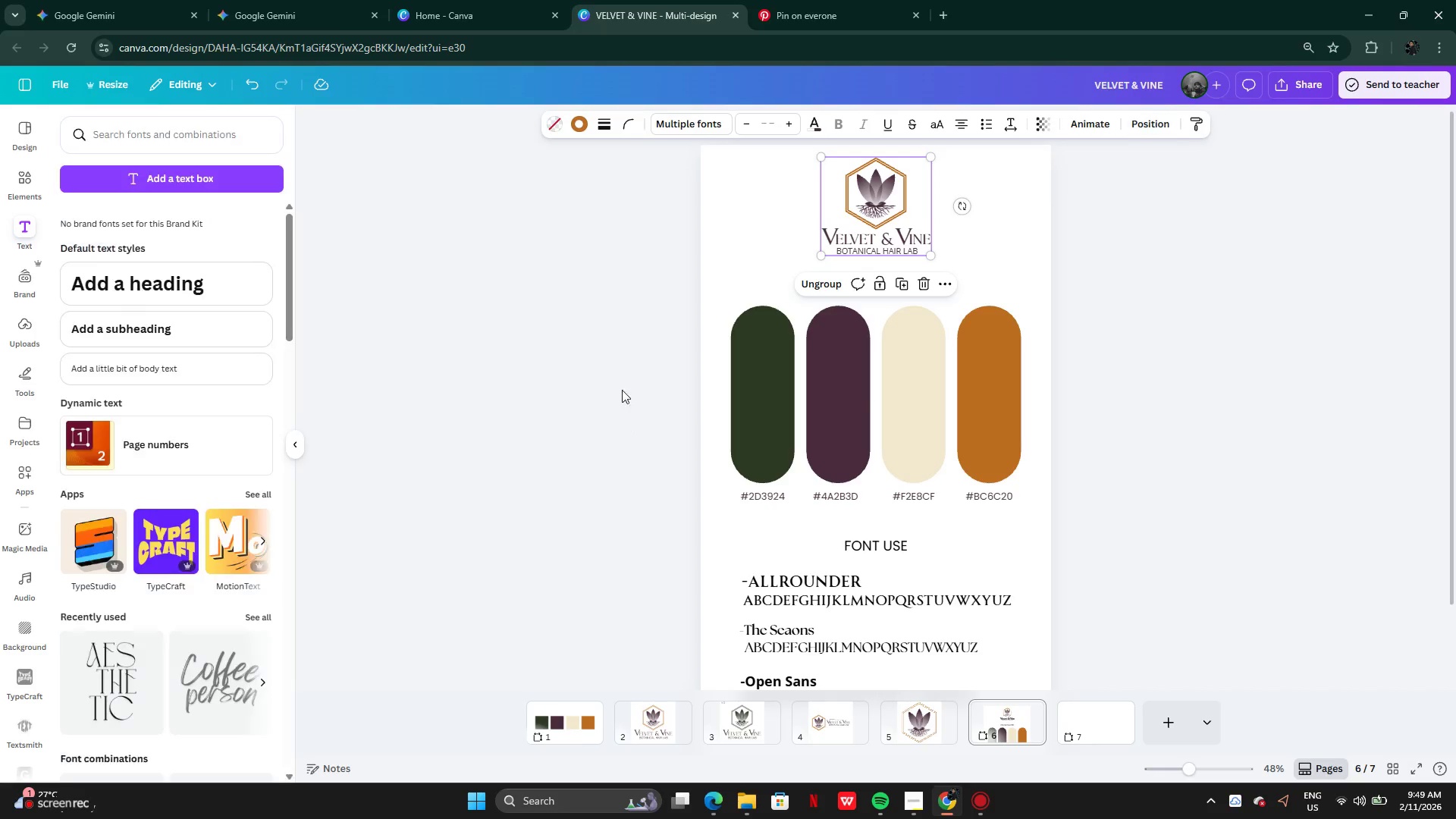 
left_click_drag(start_coordinate=[612, 390], to_coordinate=[1035, 399])
 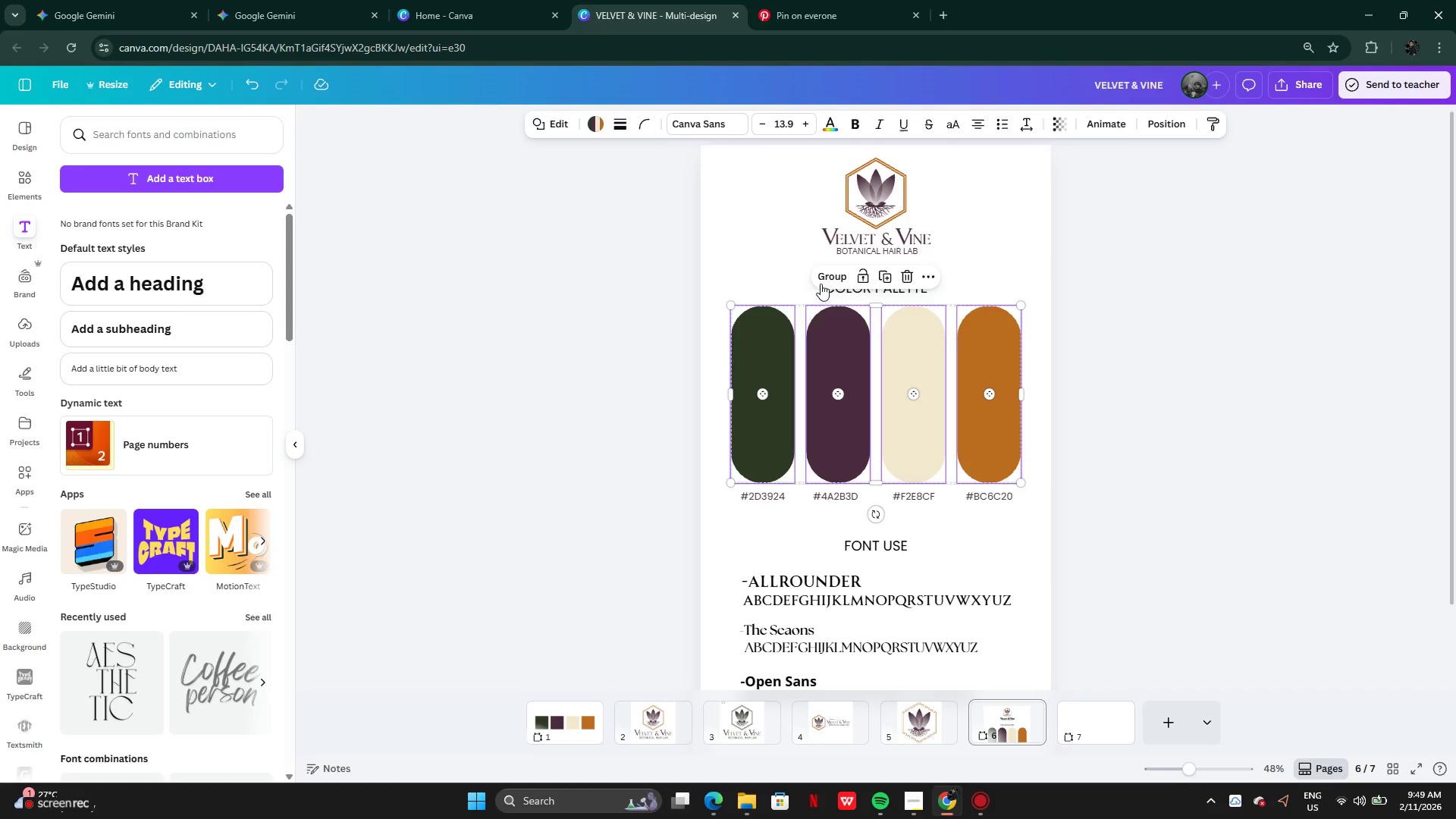 
left_click([827, 281])
 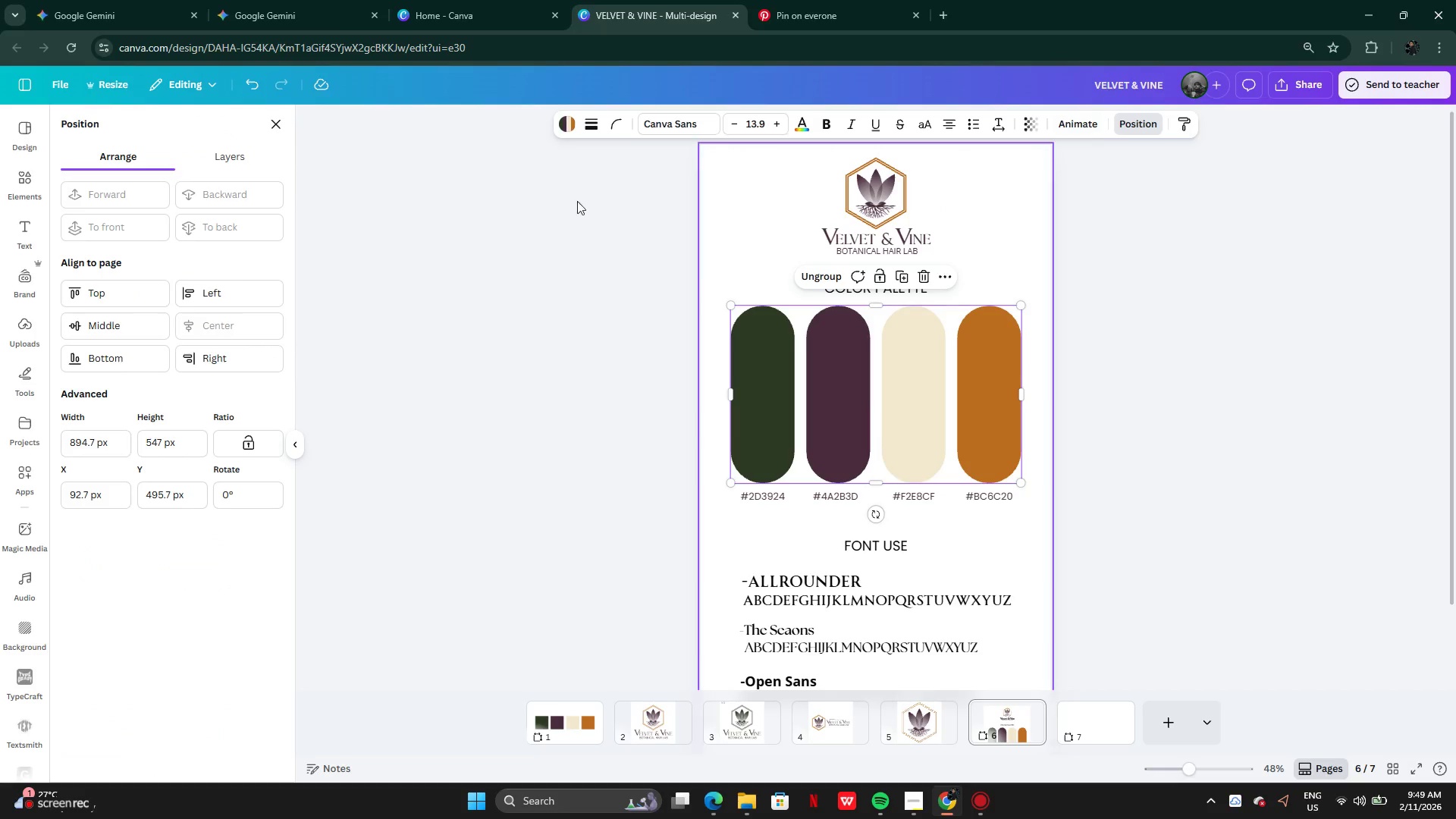 
left_click([1347, 326])
 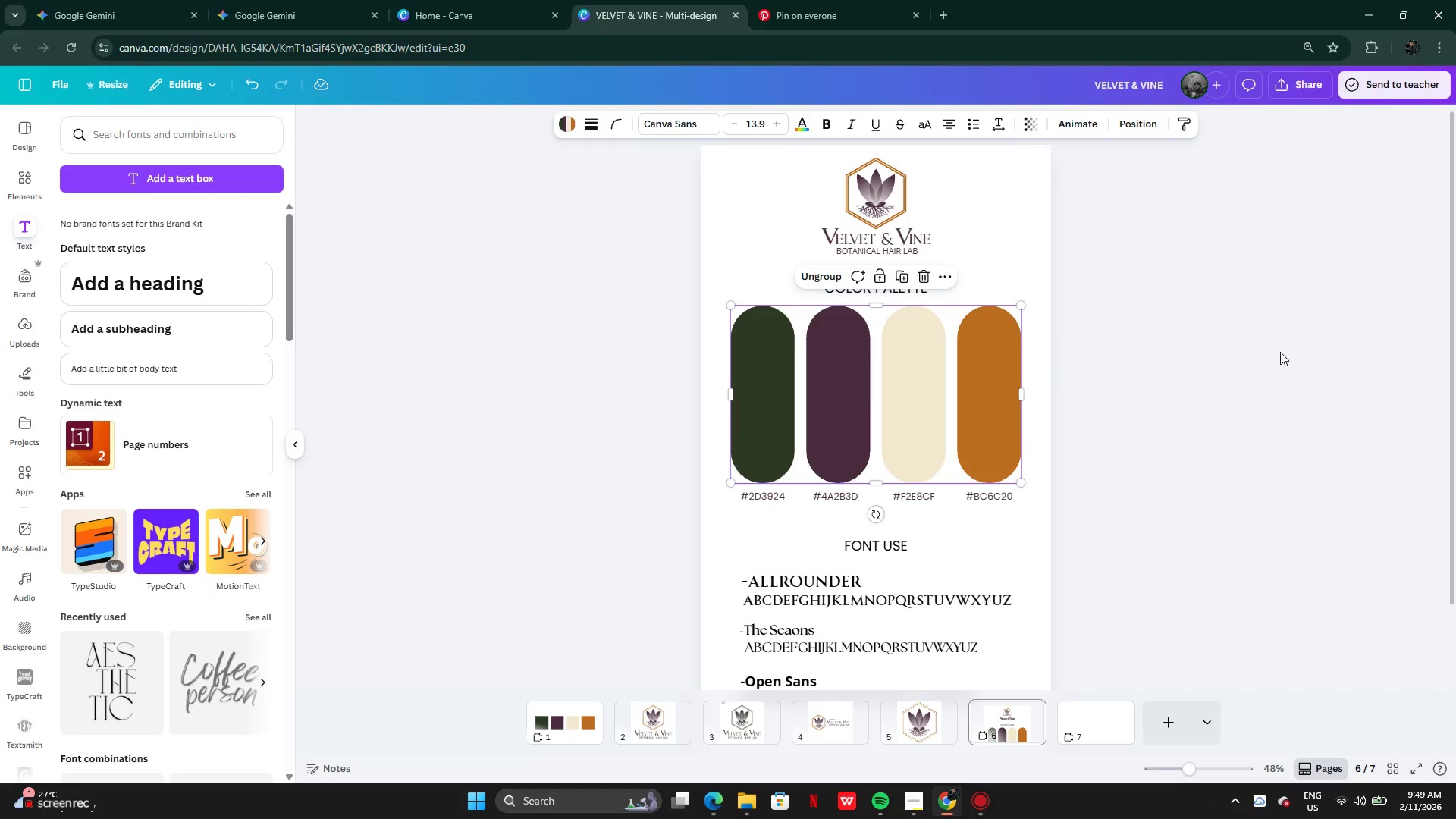 
left_click([1280, 352])
 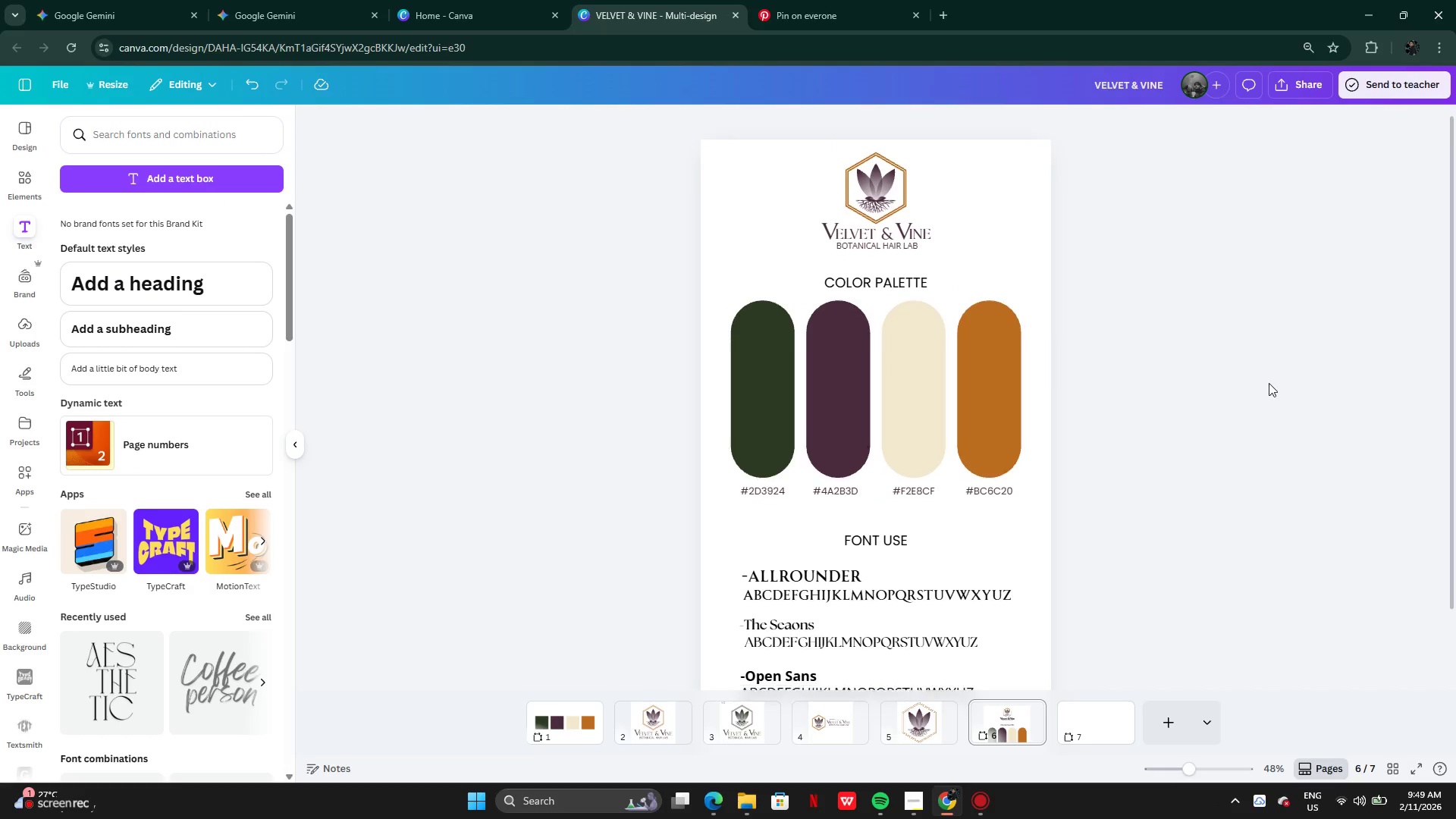 
scroll: coordinate [1269, 383], scroll_direction: down, amount: 5.0
 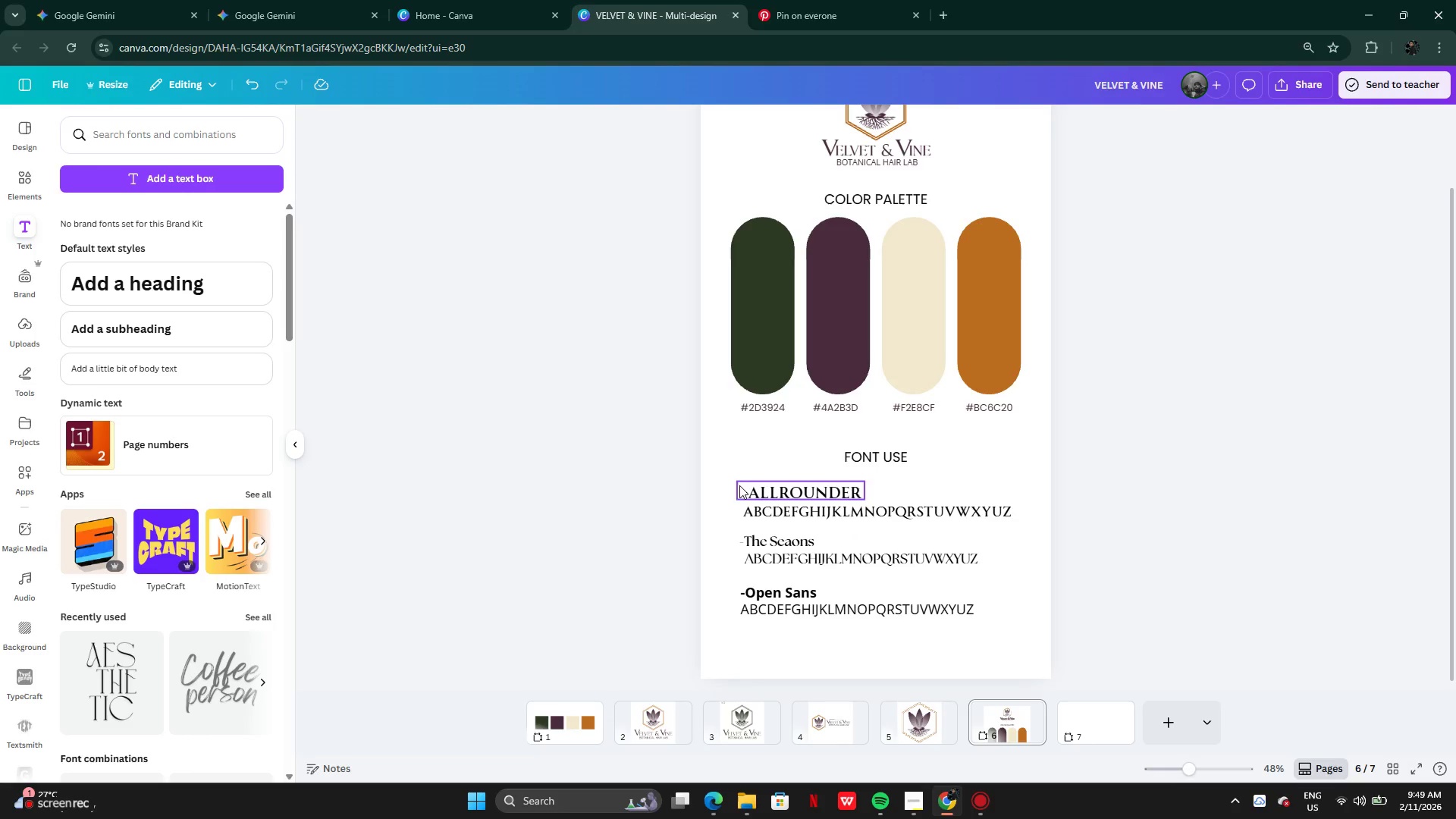 
left_click_drag(start_coordinate=[717, 482], to_coordinate=[907, 638])
 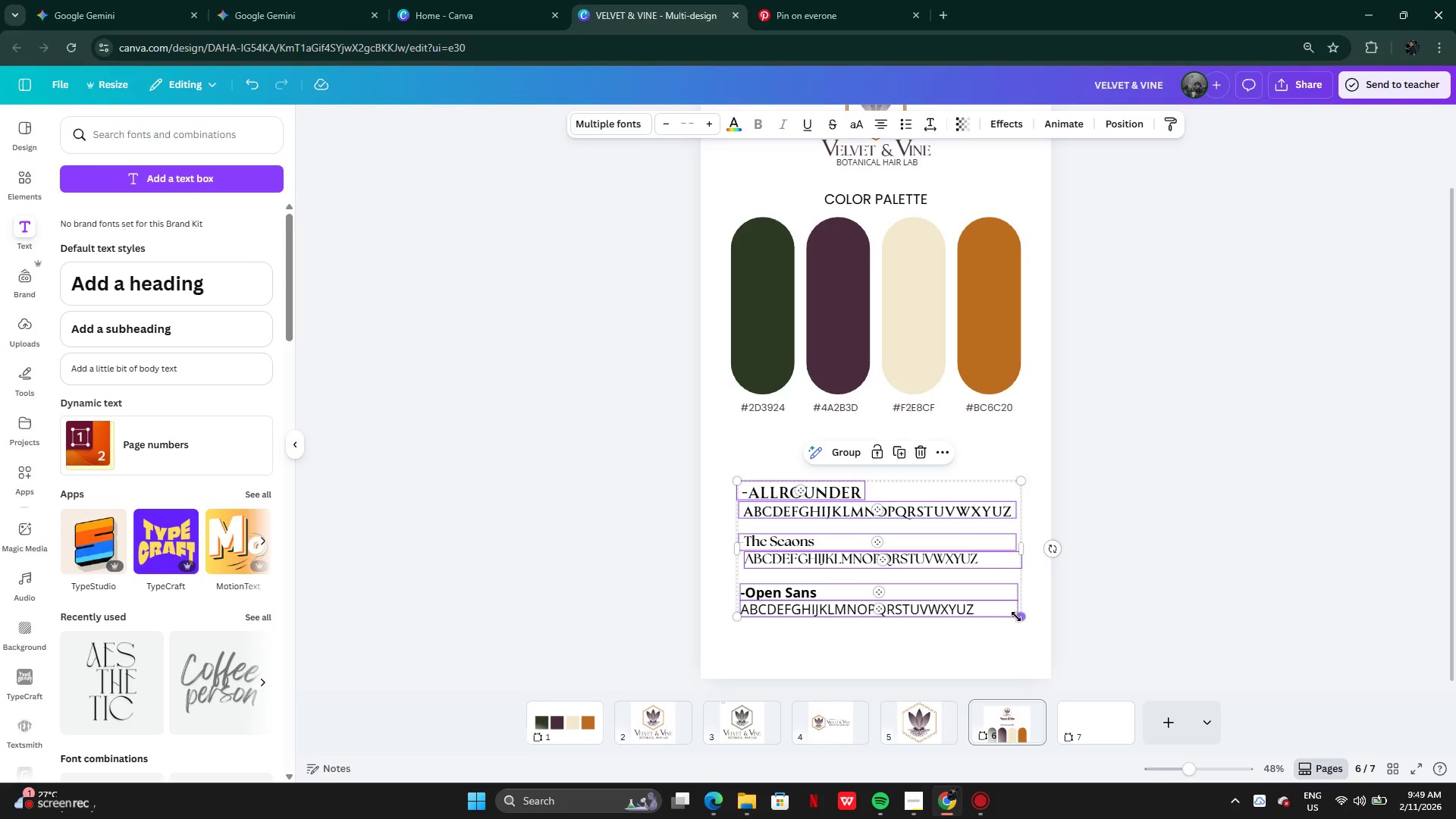 
left_click_drag(start_coordinate=[1016, 617], to_coordinate=[980, 600])
 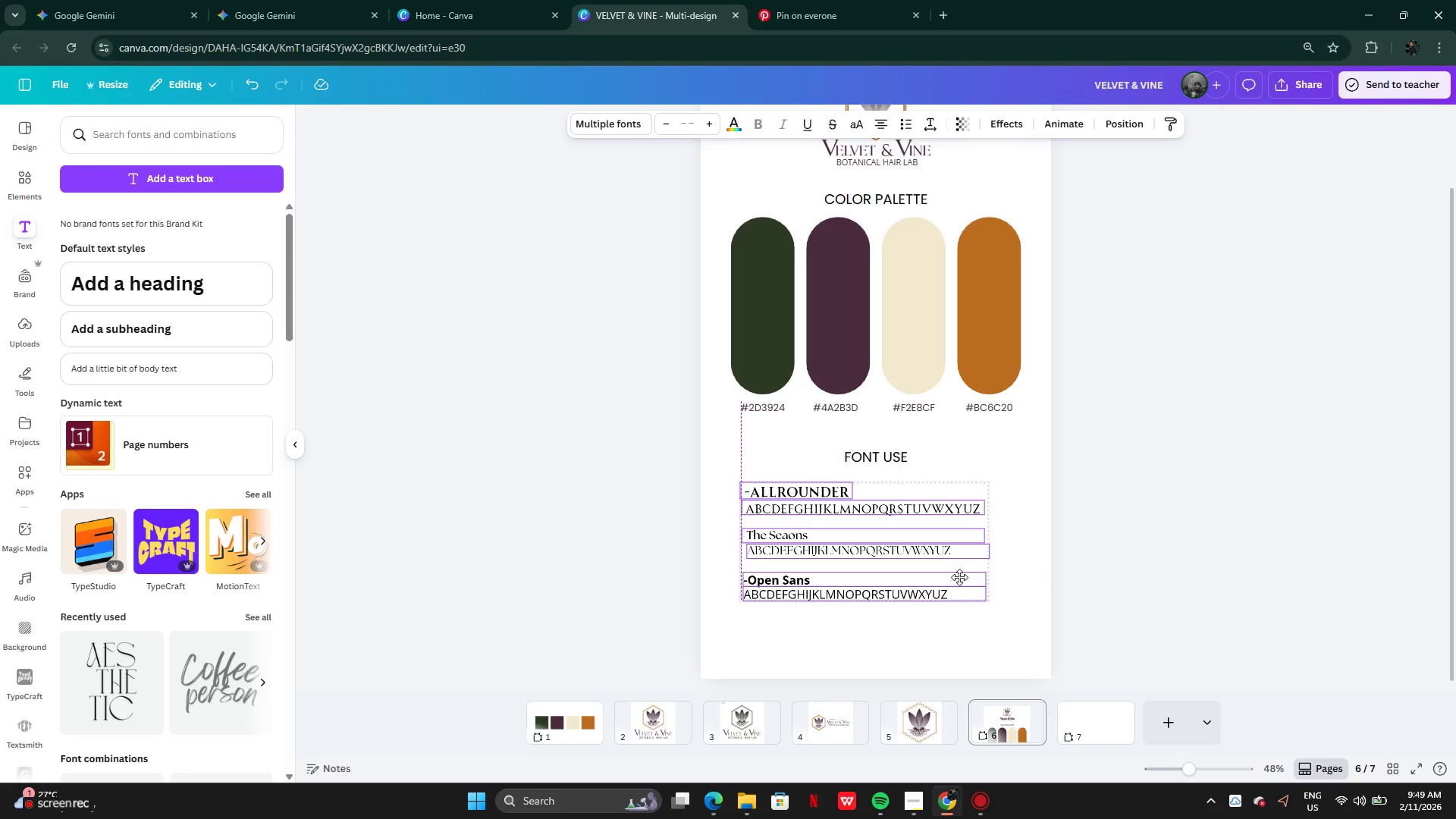 
left_click([1212, 530])
 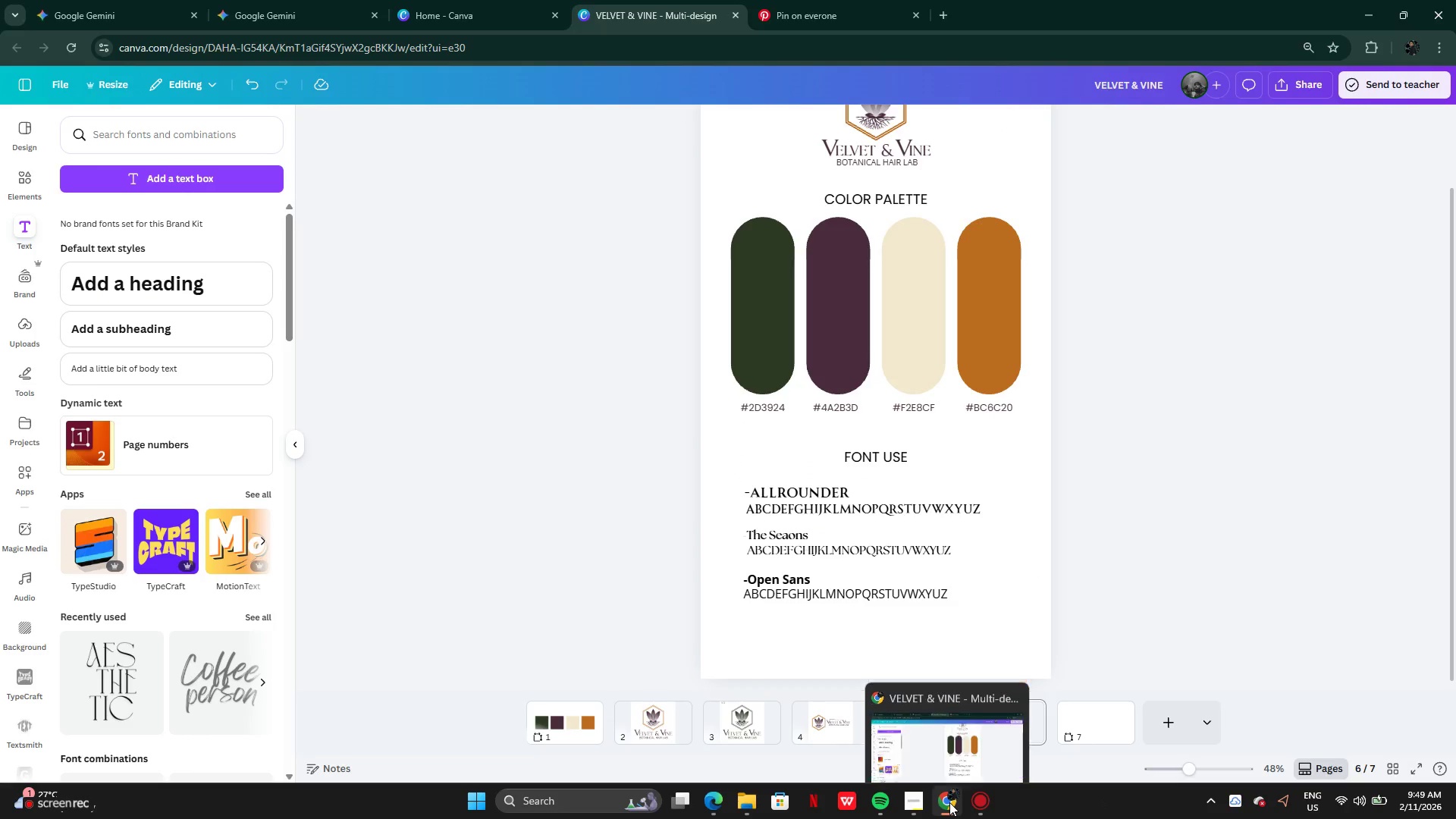 
left_click([918, 802])